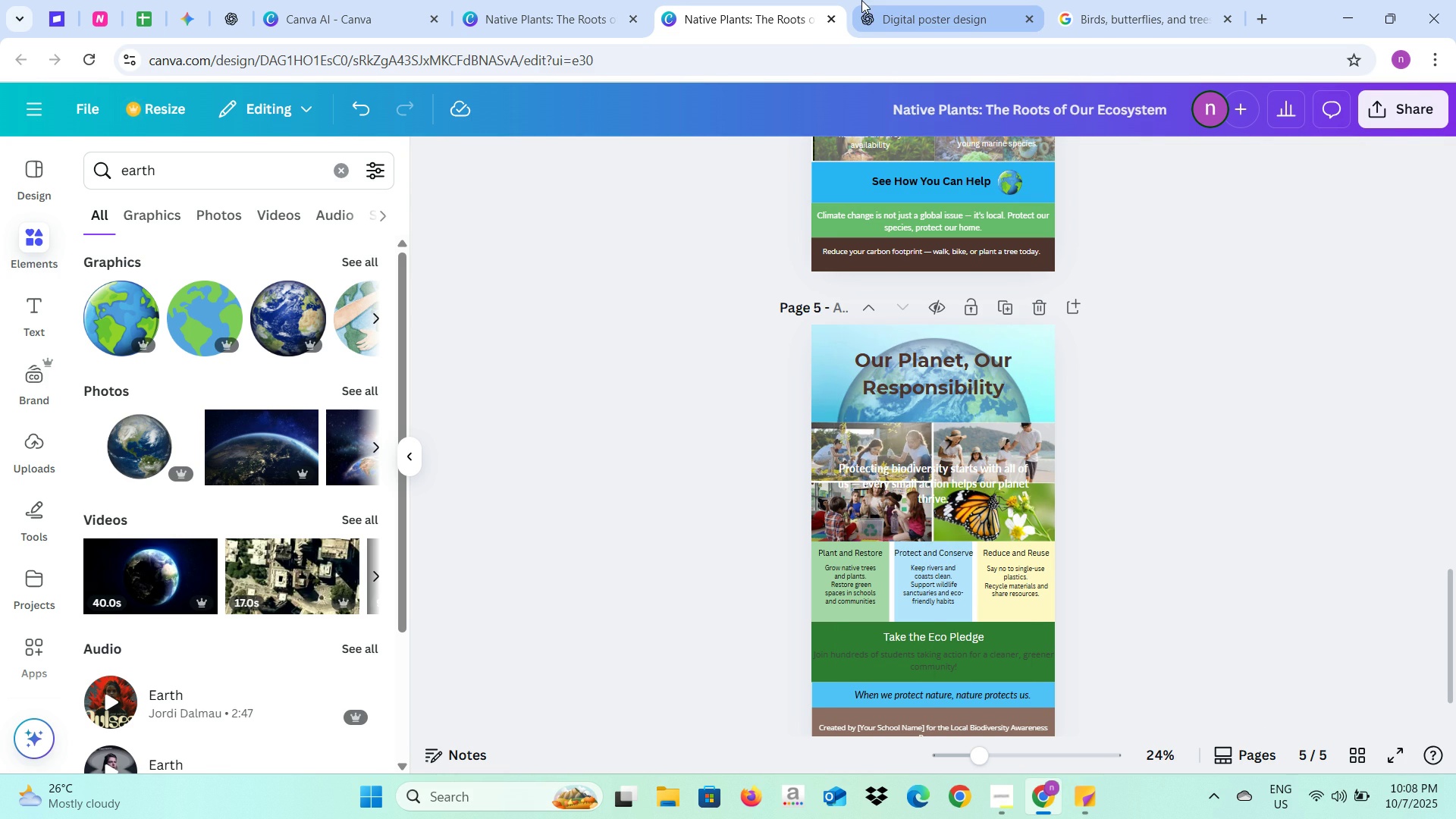 
key(Alt+AltLeft)
 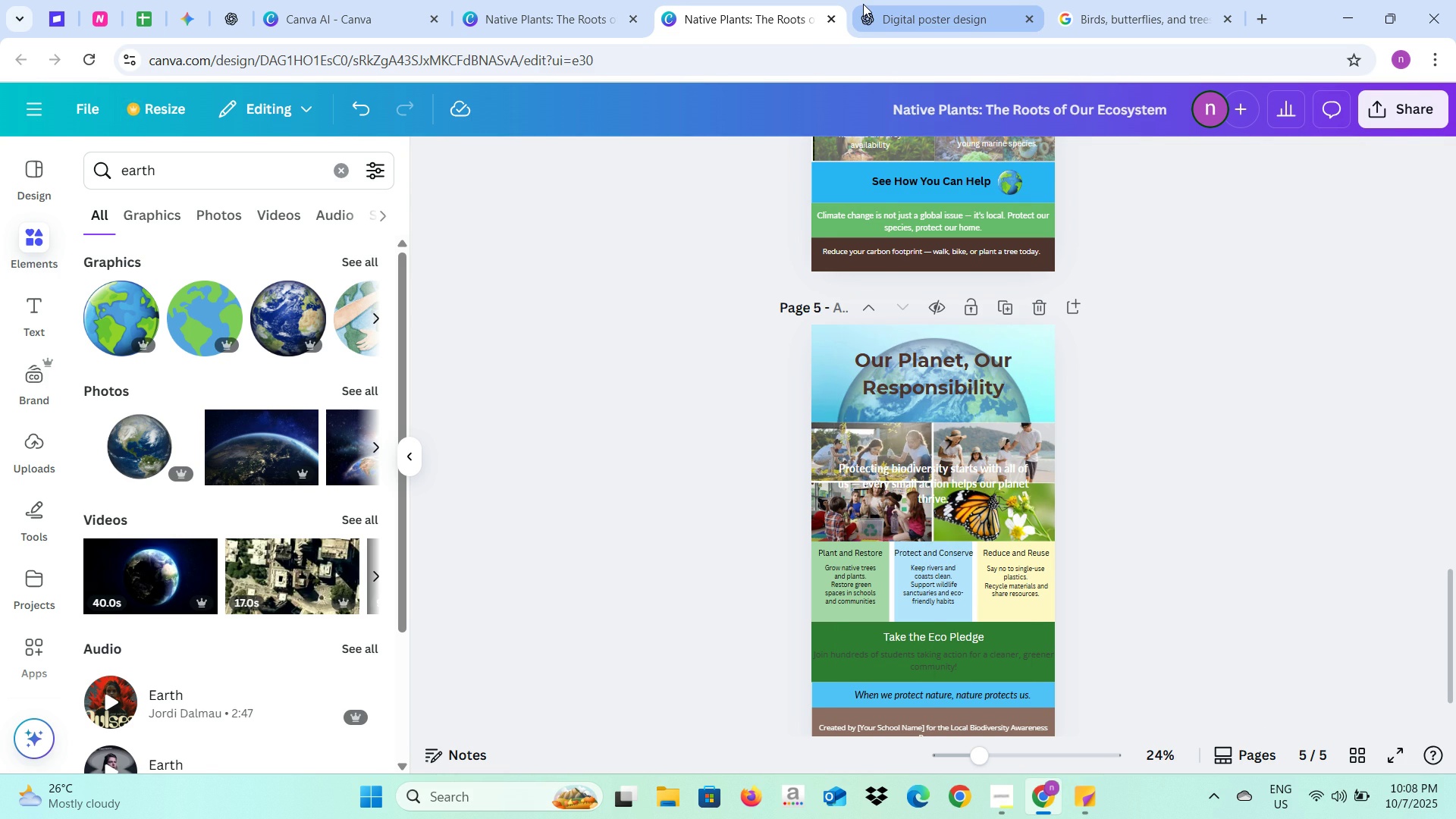 
key(Alt+Tab)
 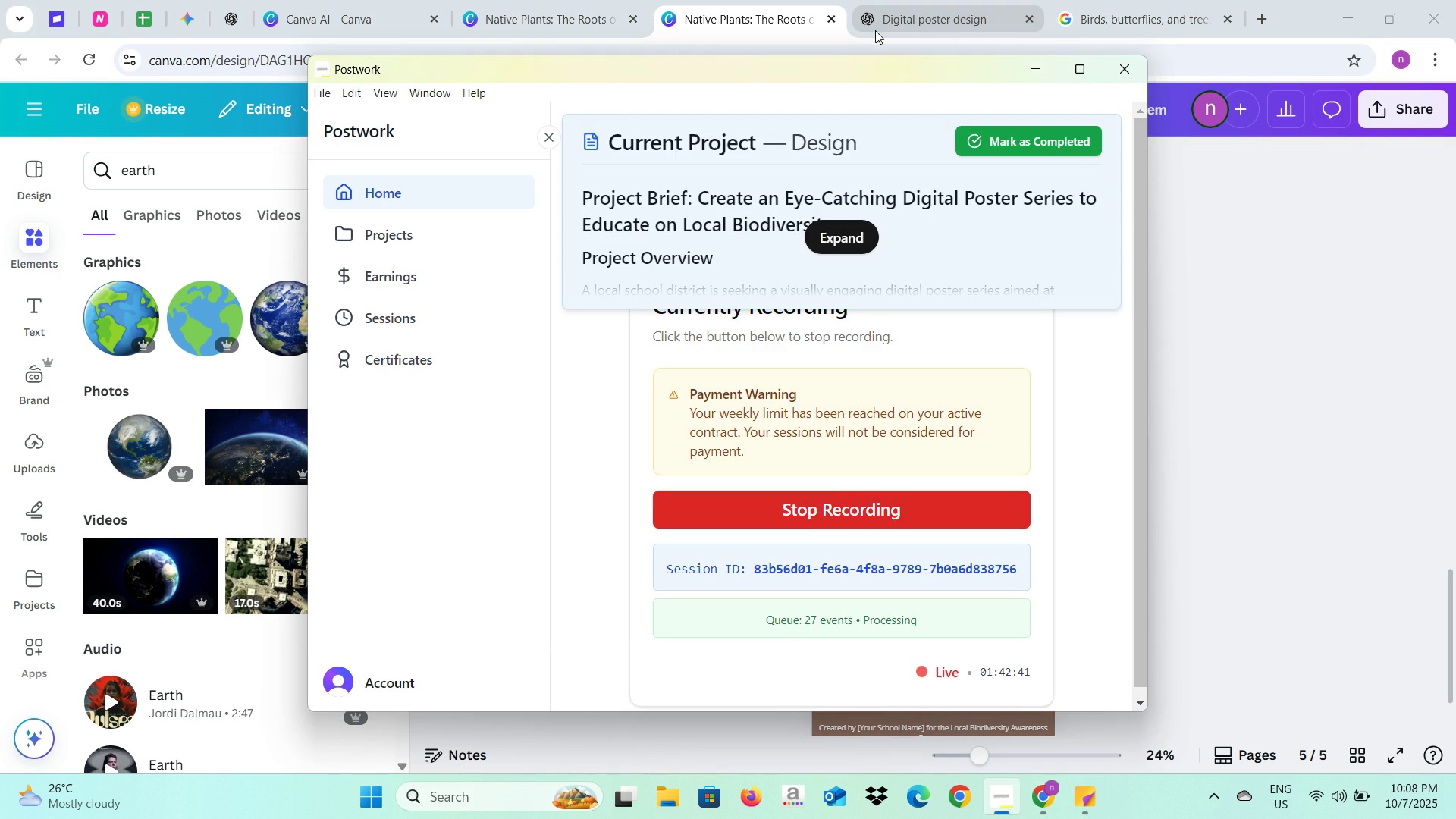 
key(Alt+AltLeft)
 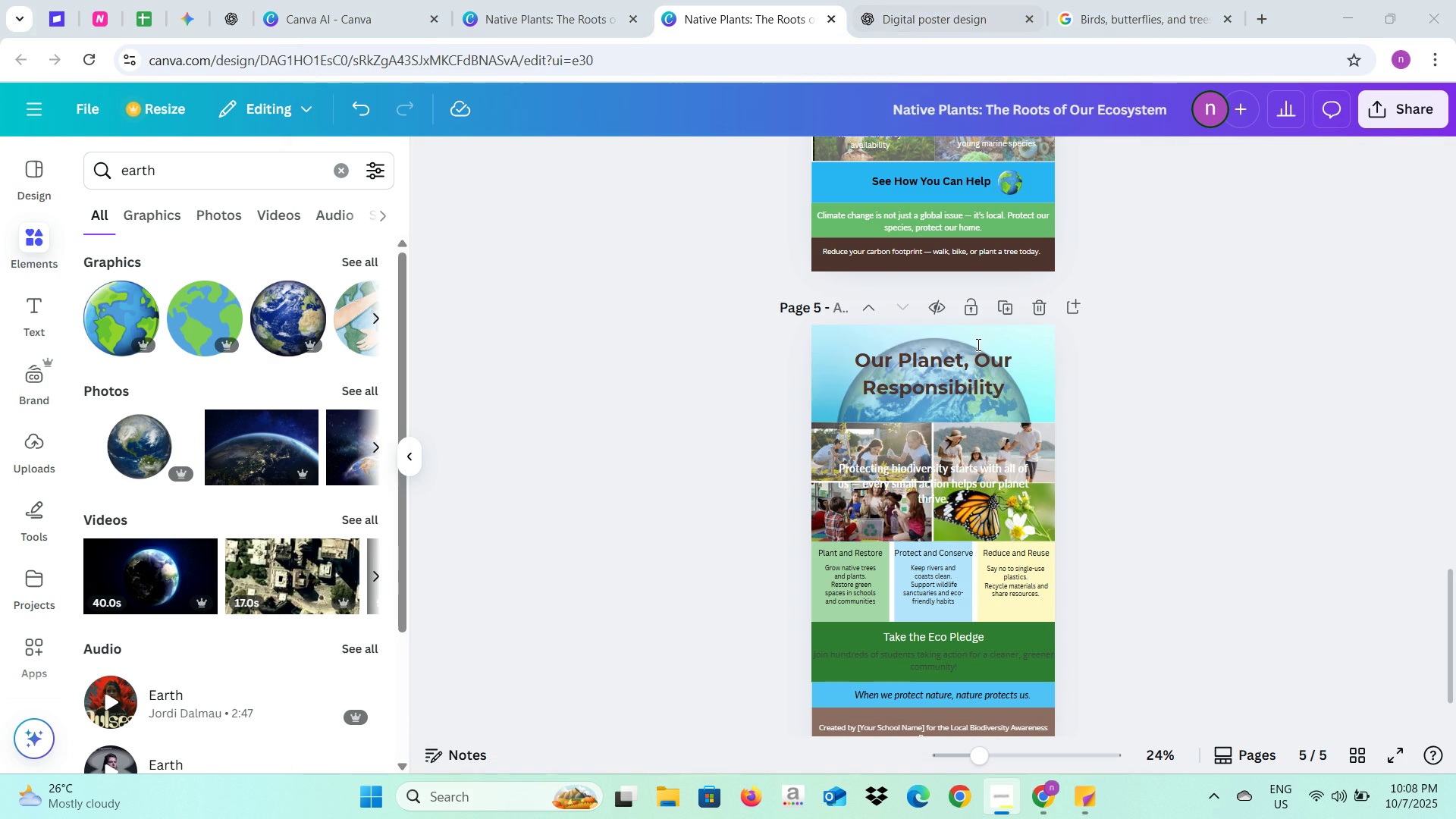 
key(Alt+Tab)
 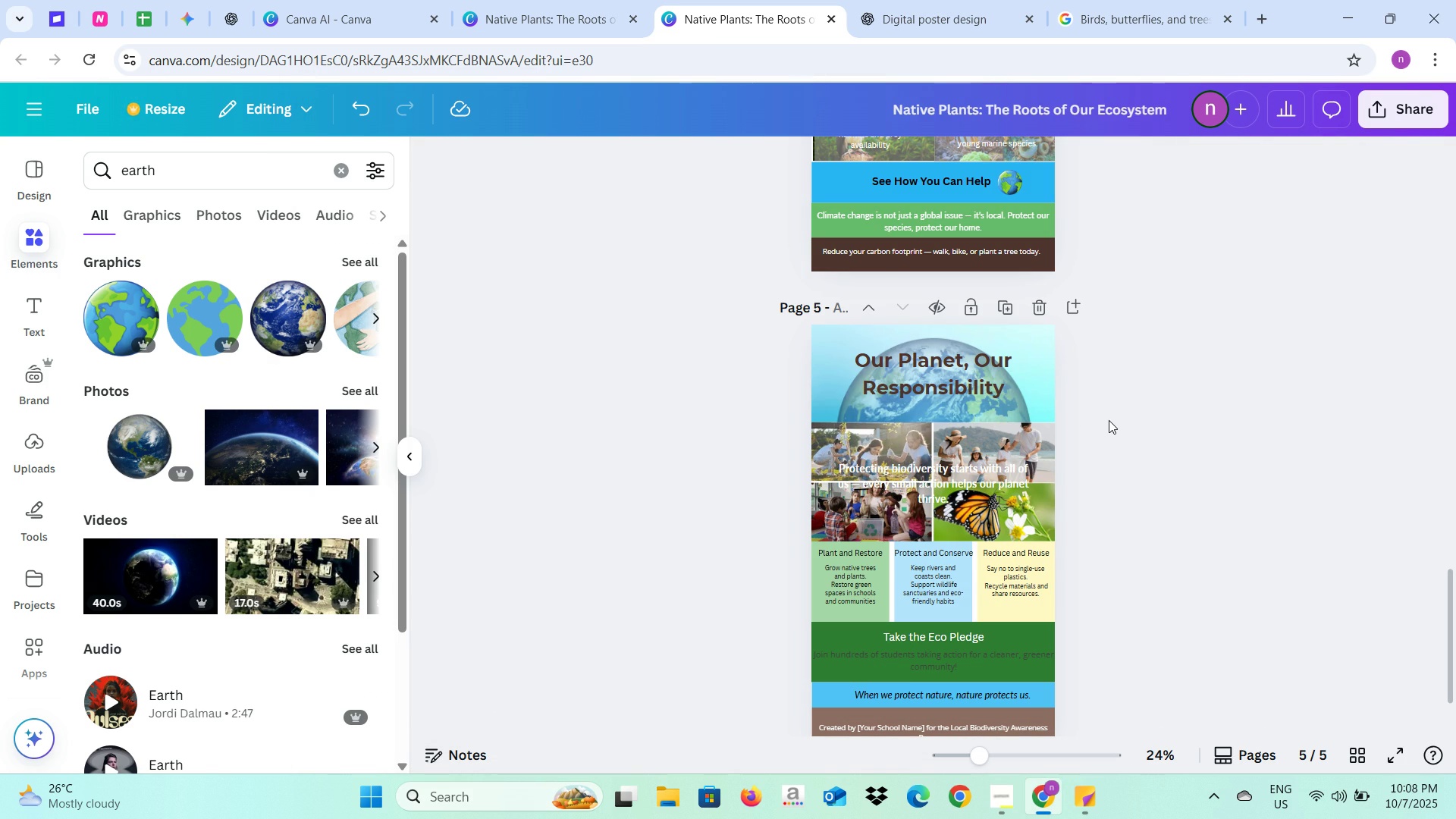 
left_click([1109, 420])
 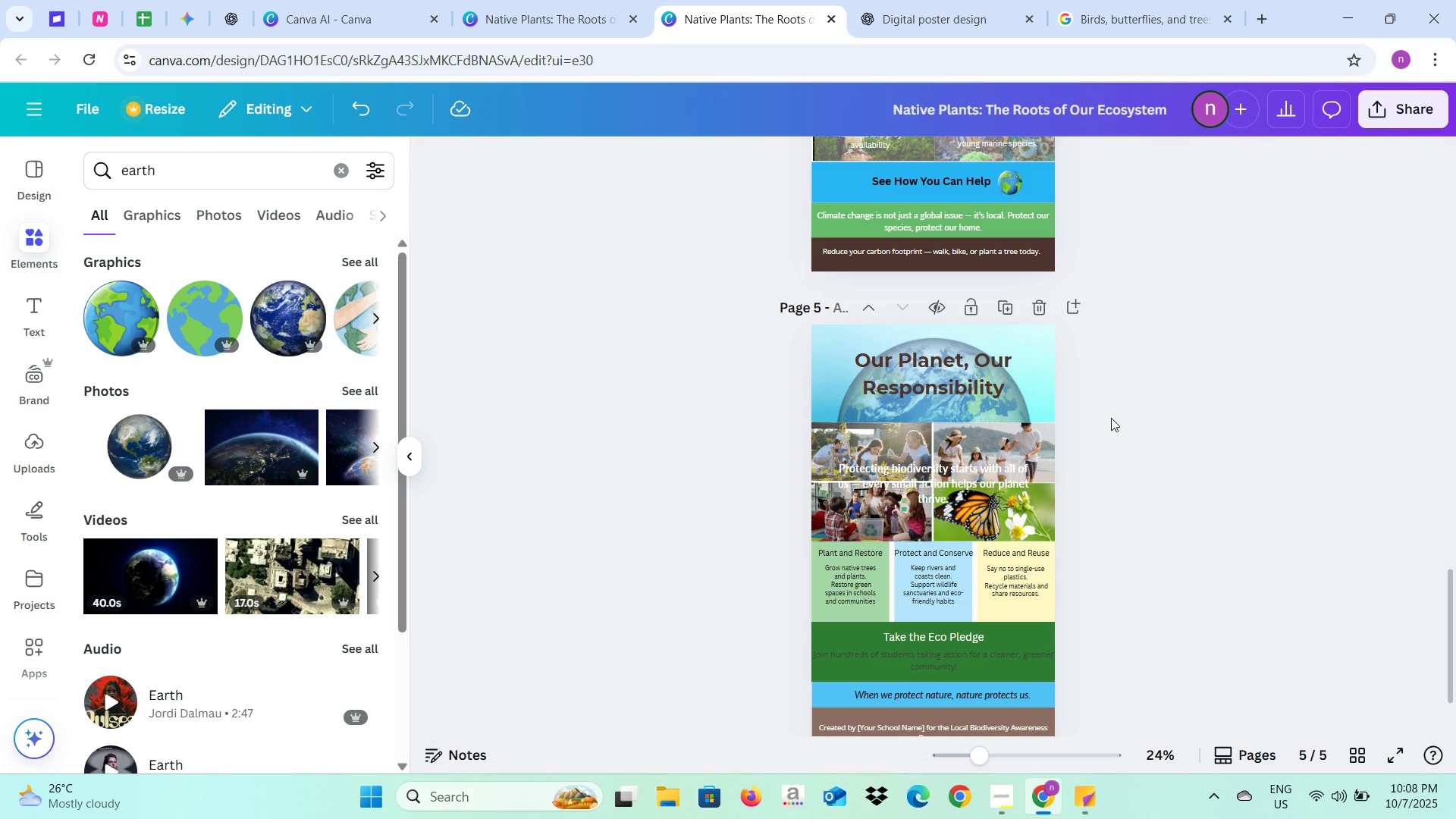 
key(Alt+AltLeft)
 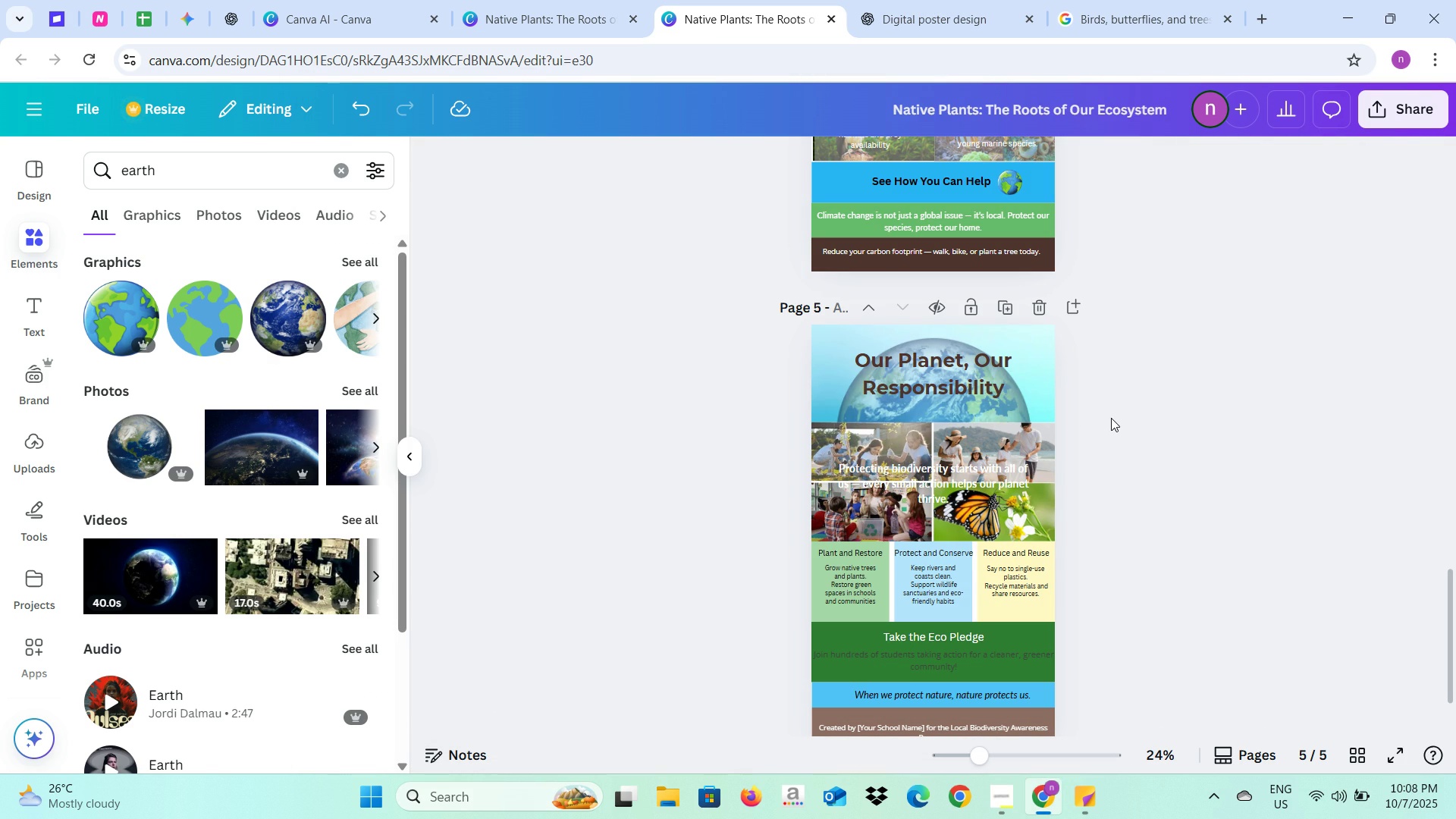 
key(Alt+Tab)
 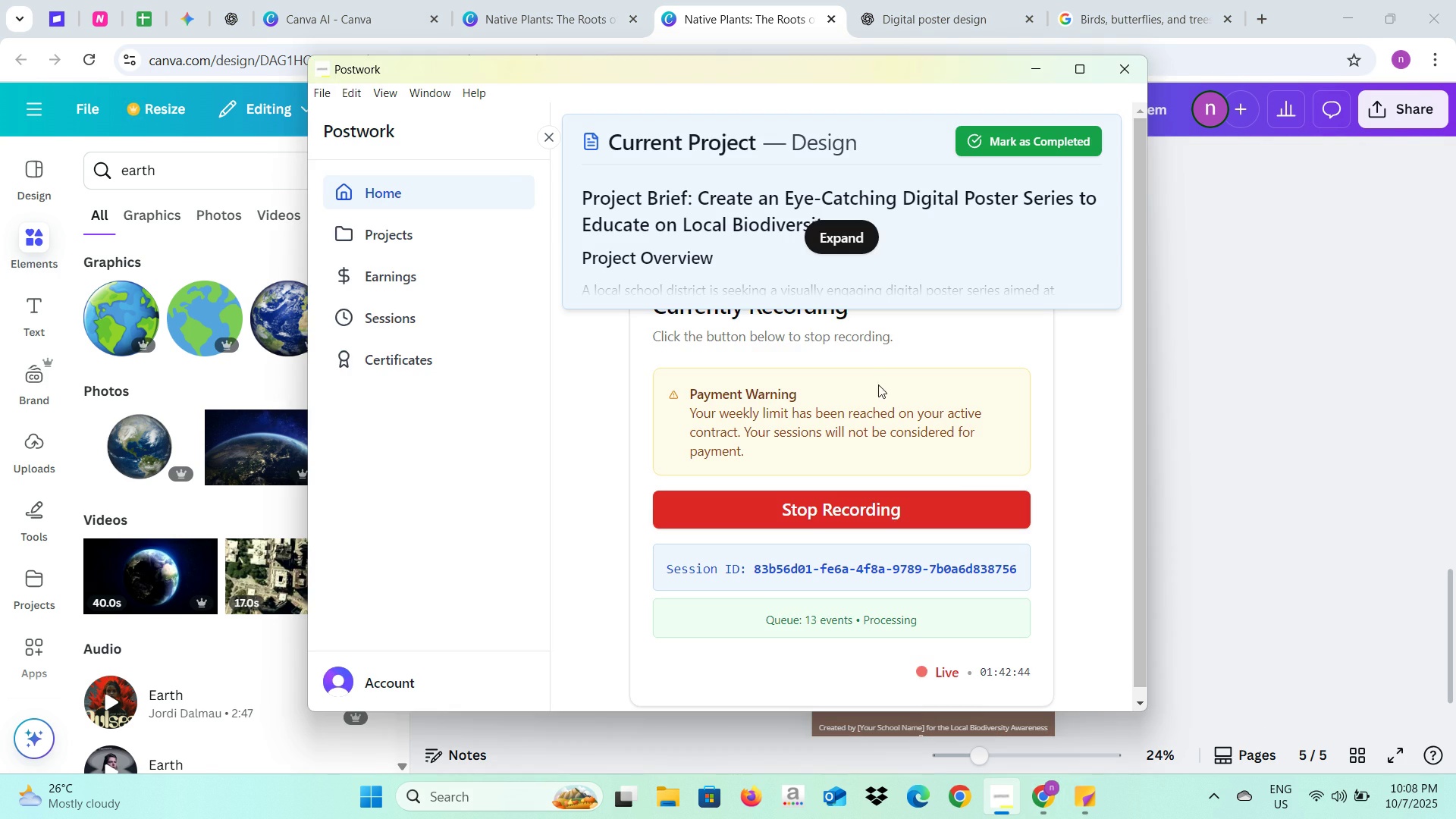 
key(Alt+AltLeft)
 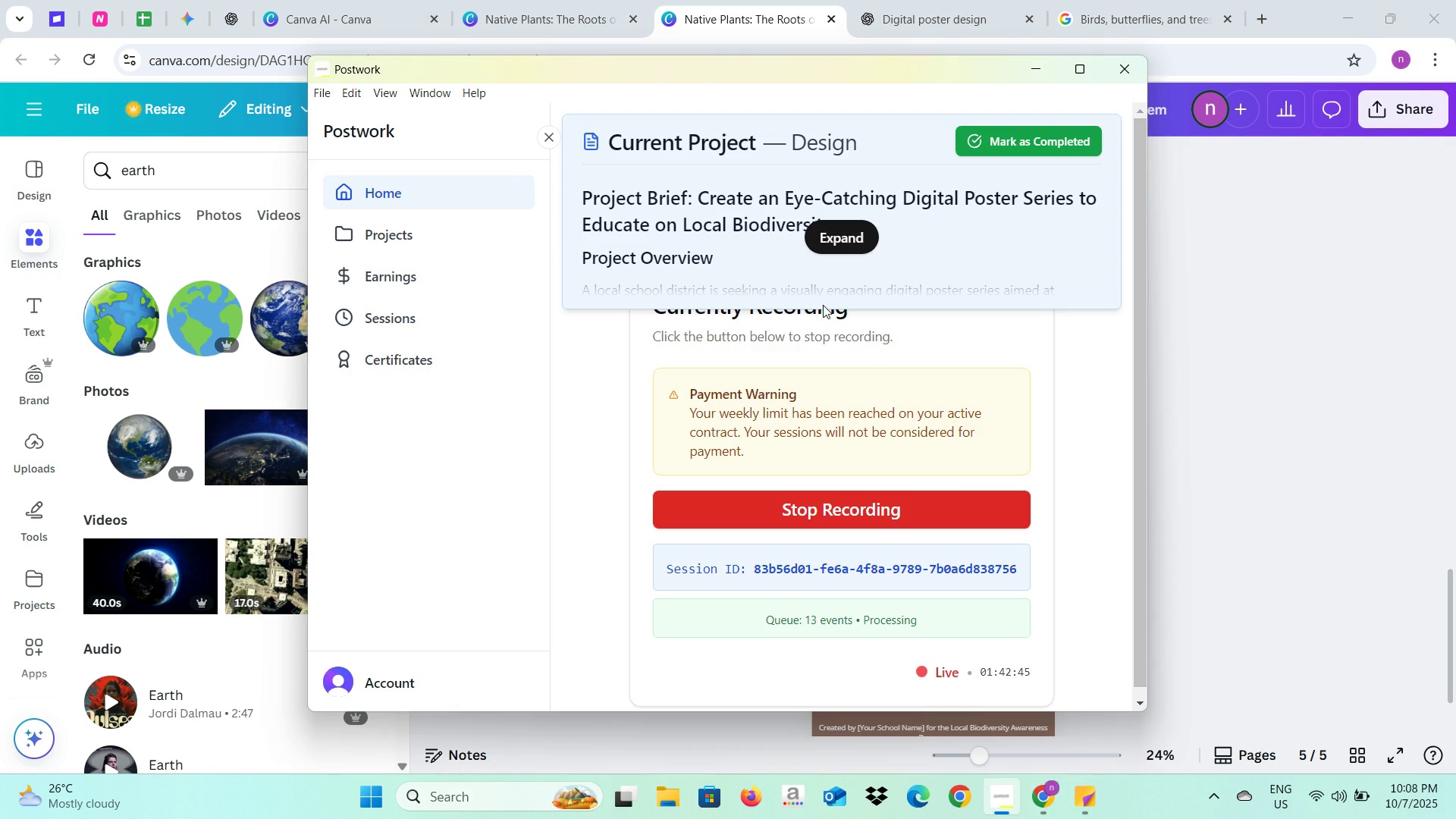 
key(Alt+Tab)
 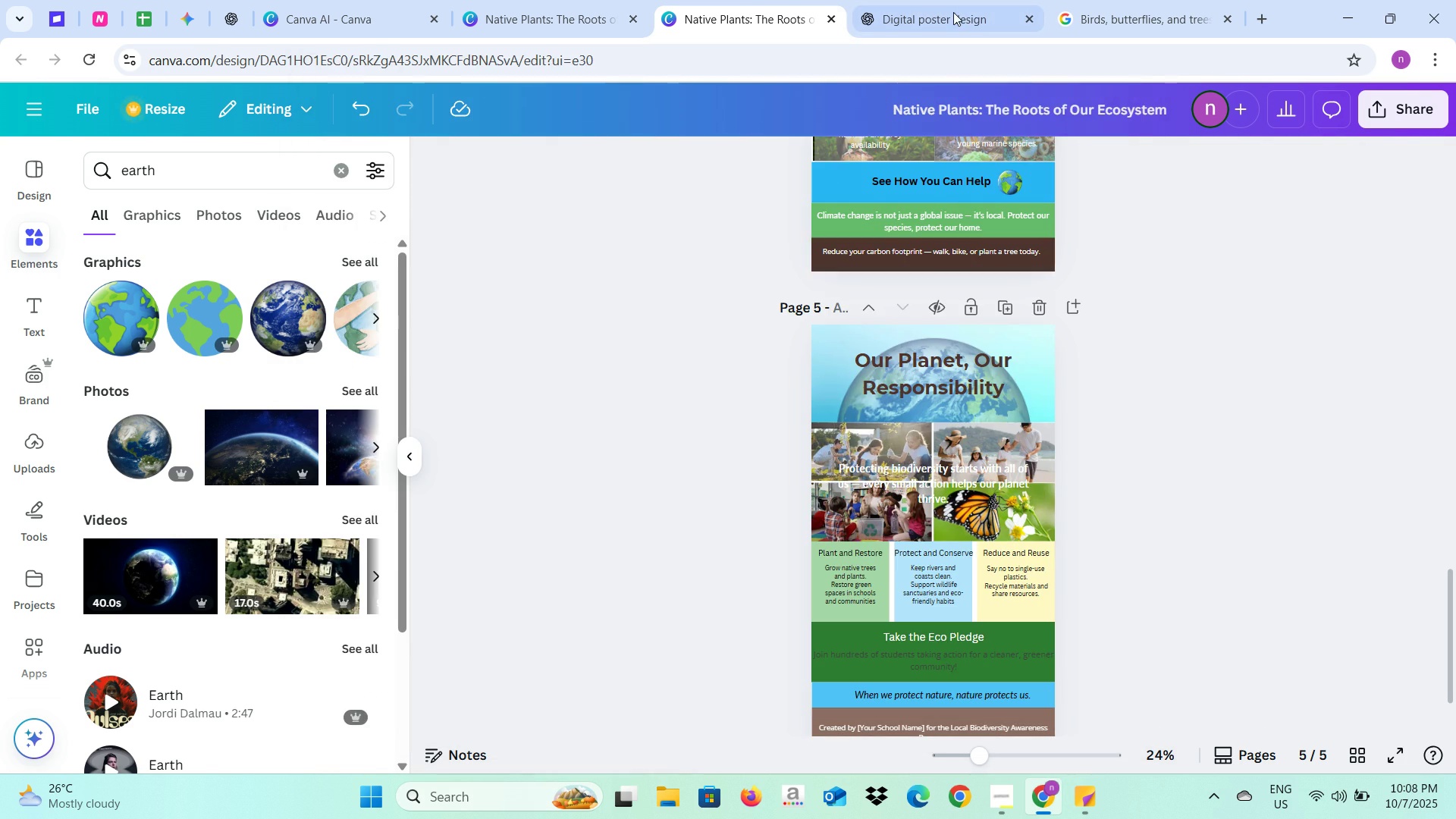 
left_click([953, 12])
 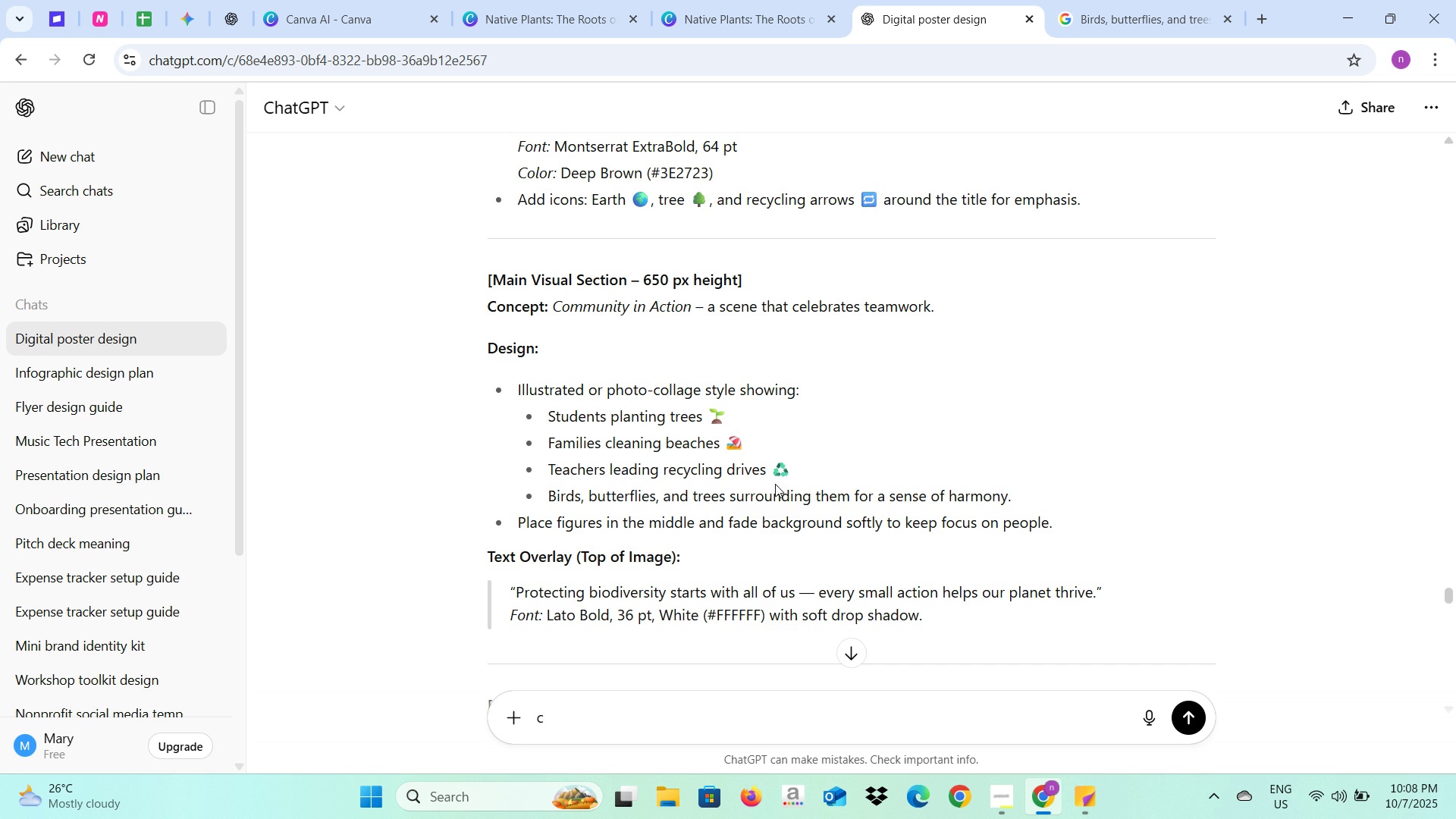 
scroll: coordinate [776, 485], scroll_direction: down, amount: 1.0
 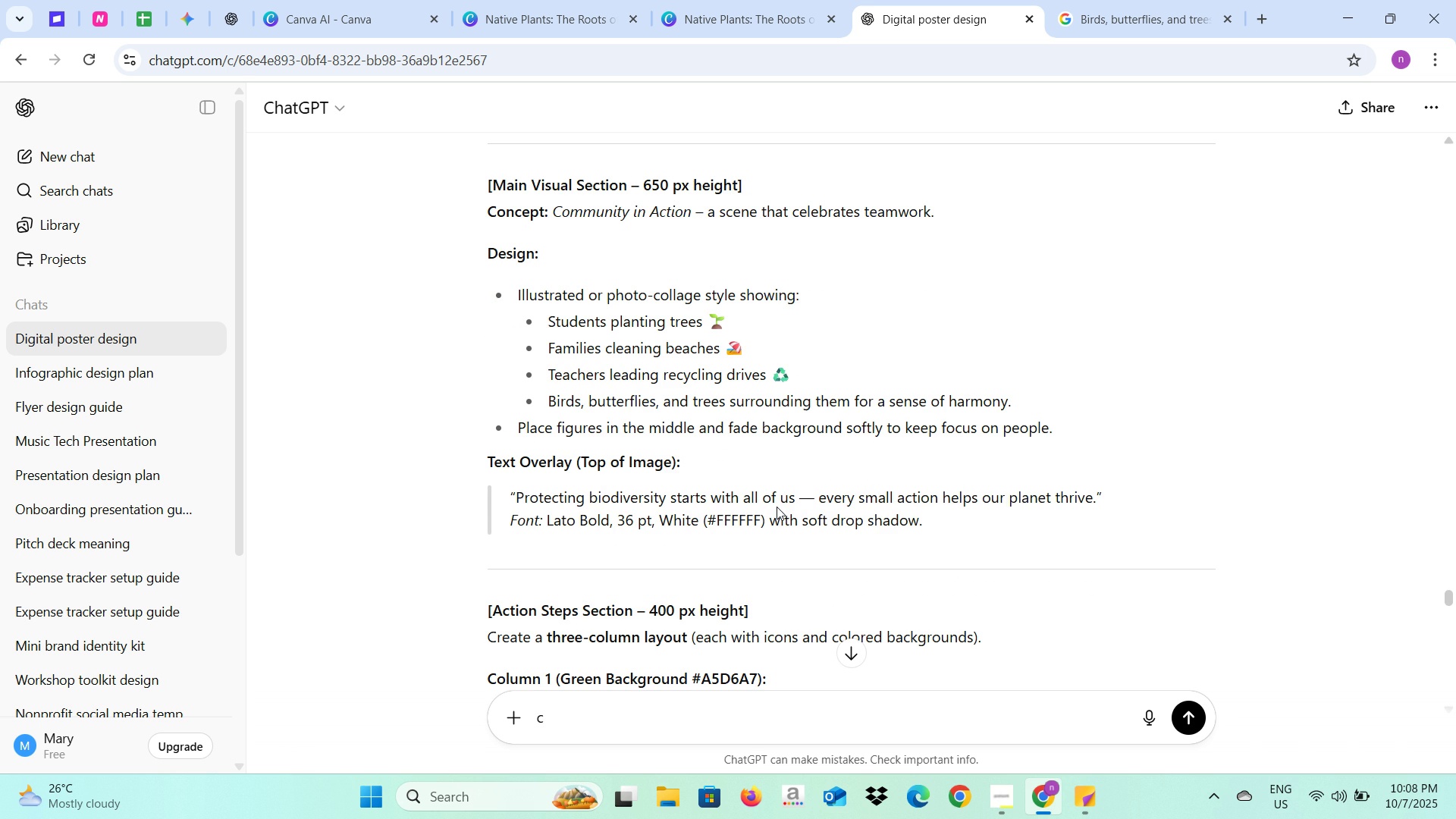 
wait(6.45)
 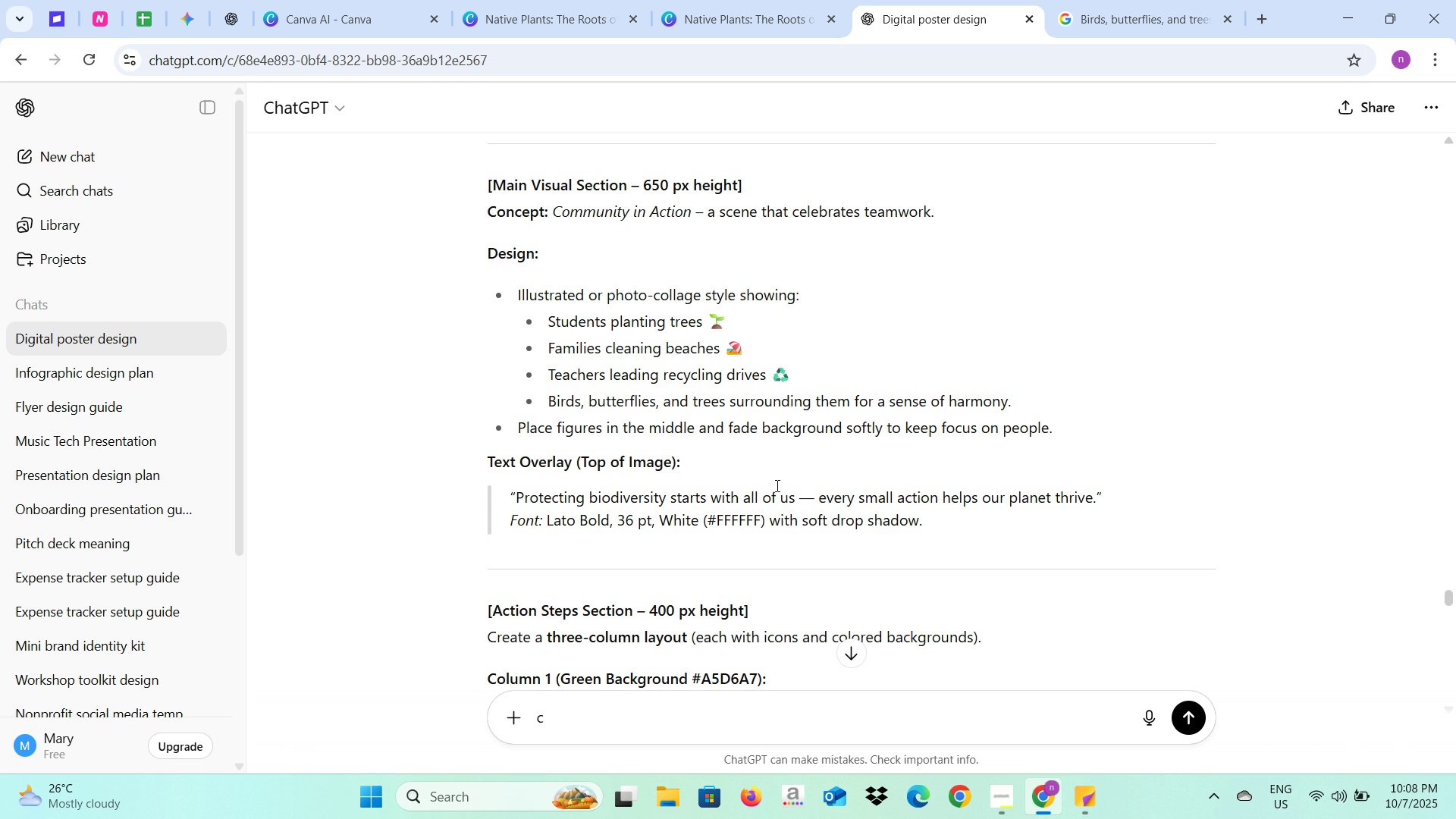 
left_click([730, 29])
 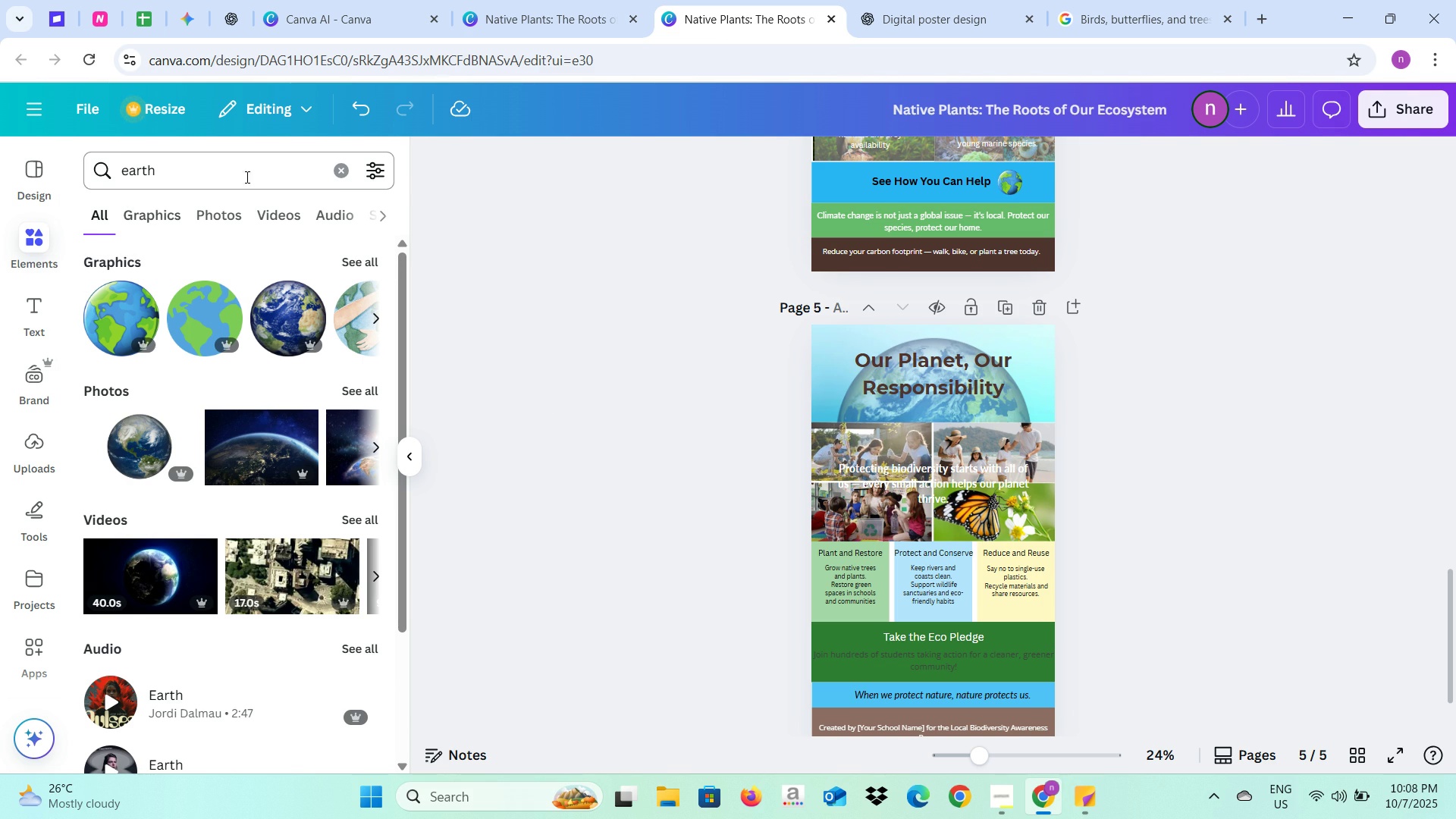 
left_click([332, 167])
 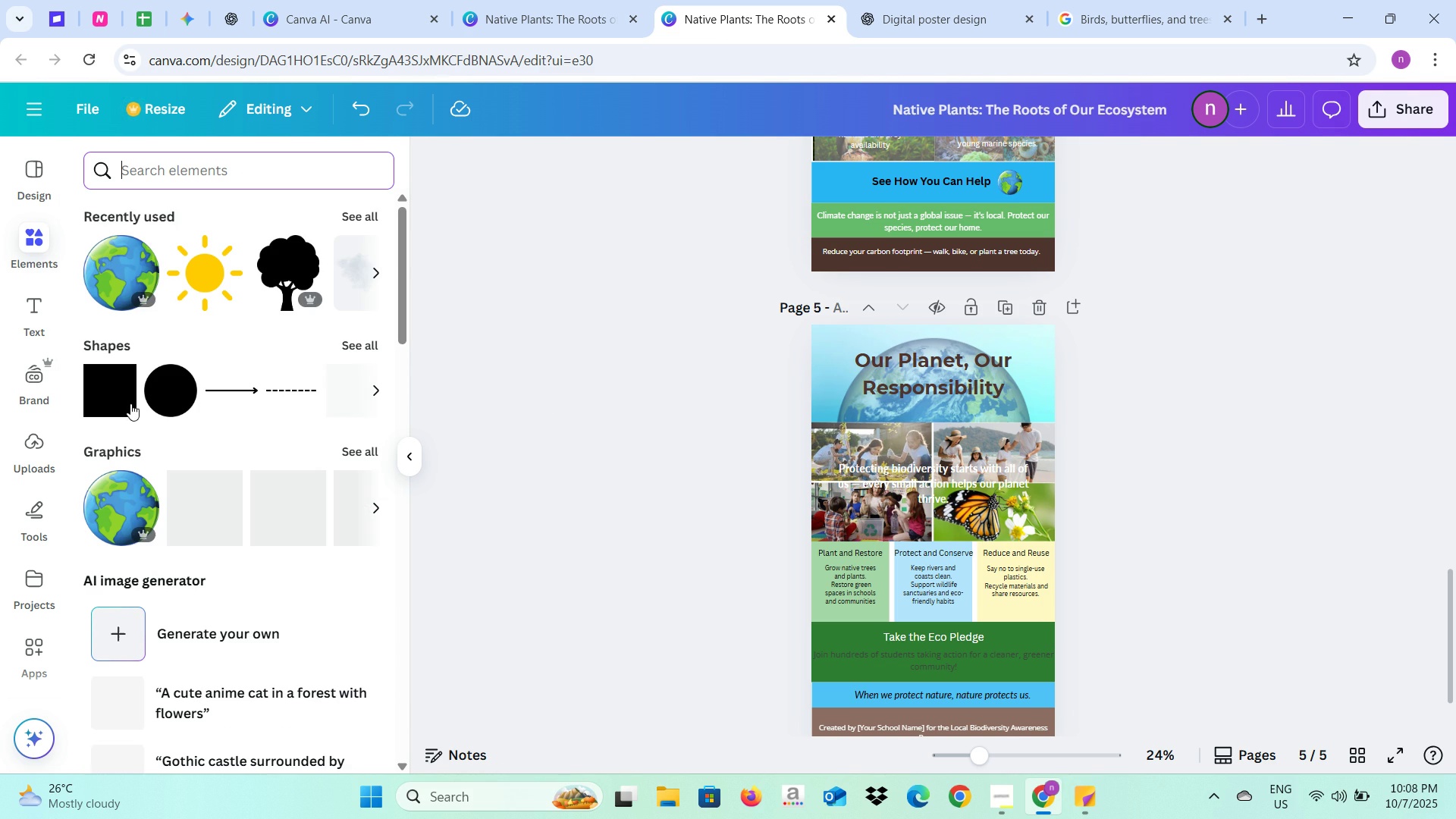 
left_click([117, 399])
 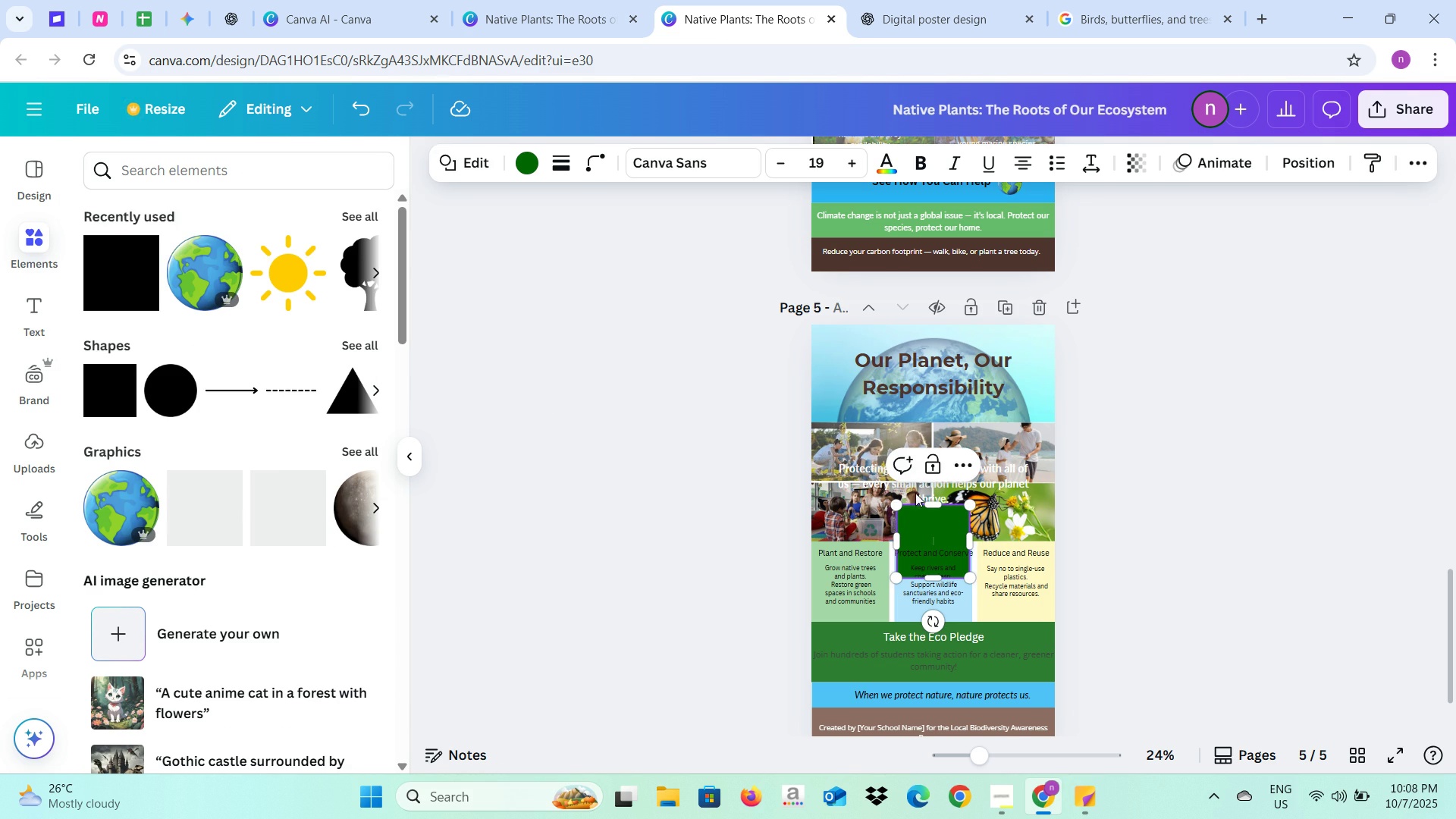 
left_click_drag(start_coordinate=[918, 530], to_coordinate=[833, 450])
 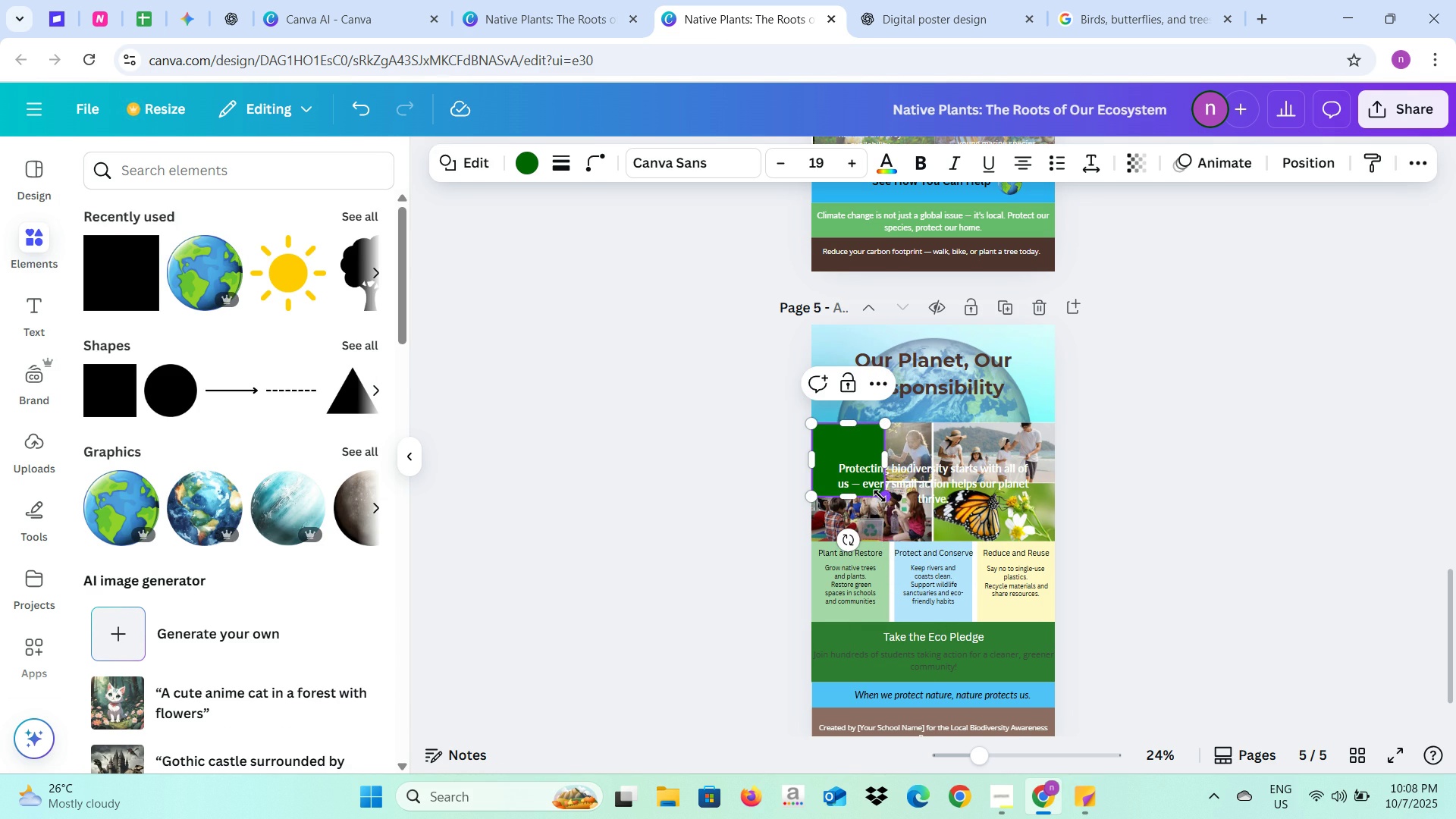 
left_click_drag(start_coordinate=[880, 496], to_coordinate=[1049, 541])
 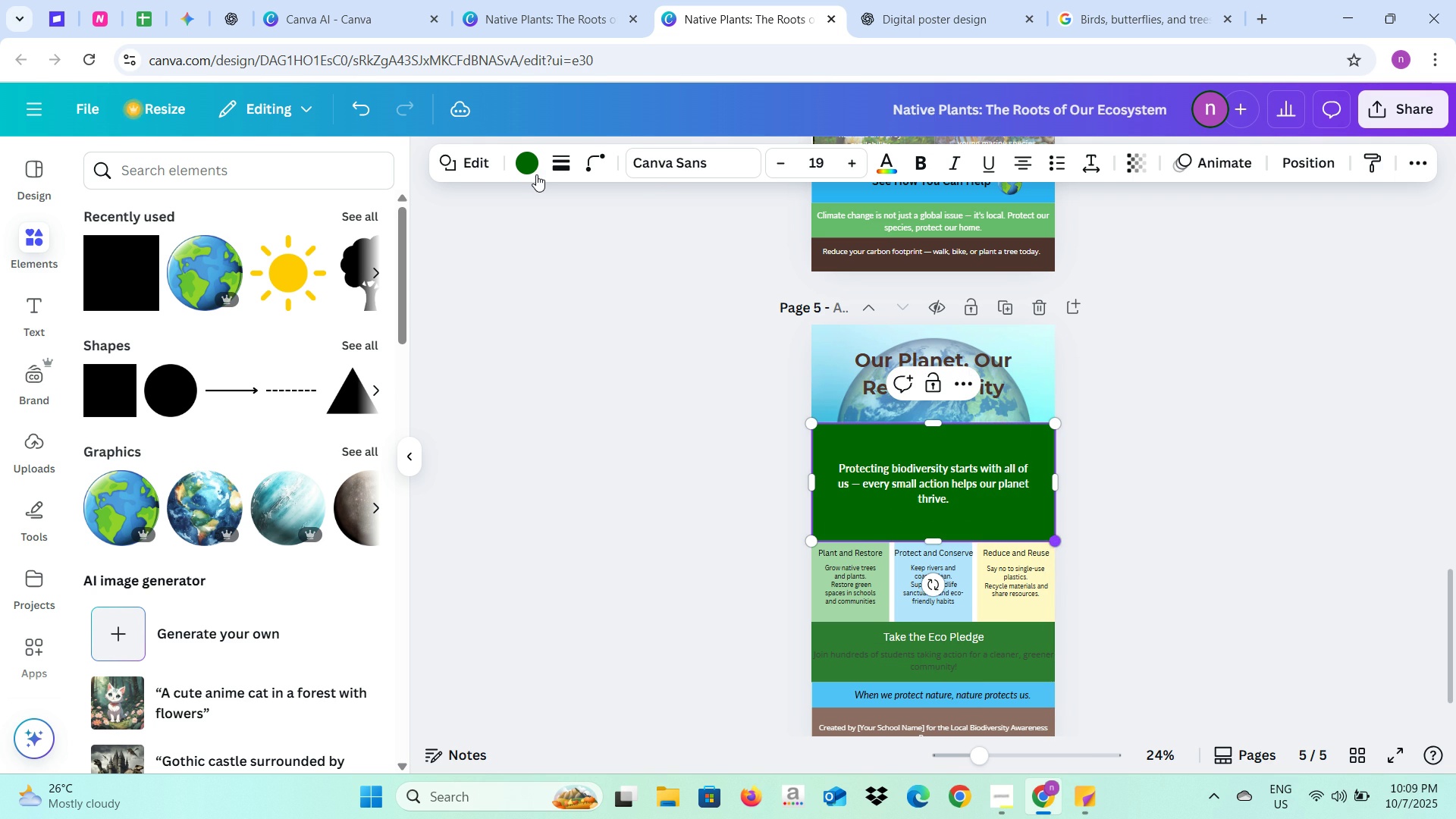 
left_click([536, 174])
 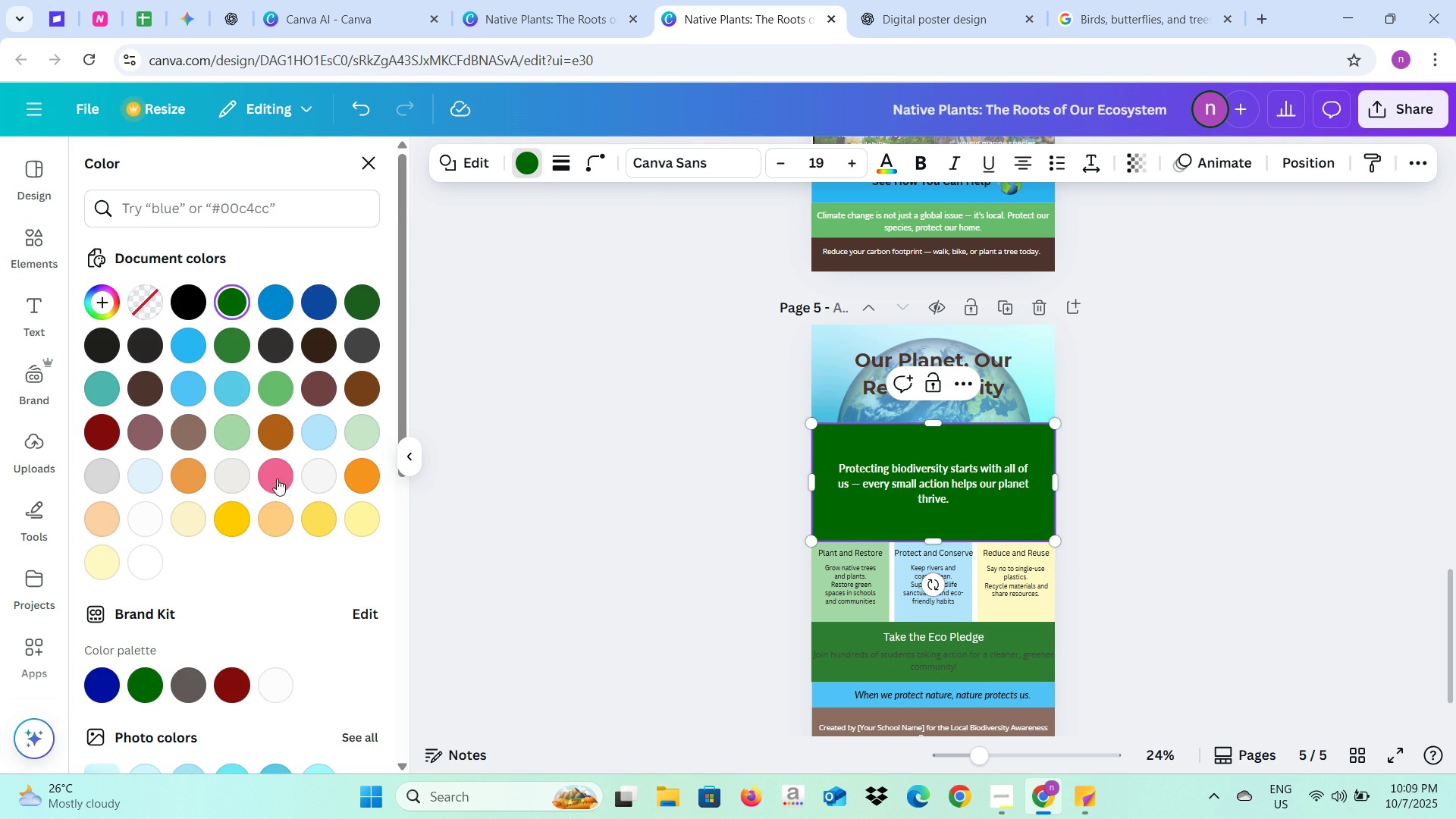 
scroll: coordinate [255, 528], scroll_direction: down, amount: 3.0
 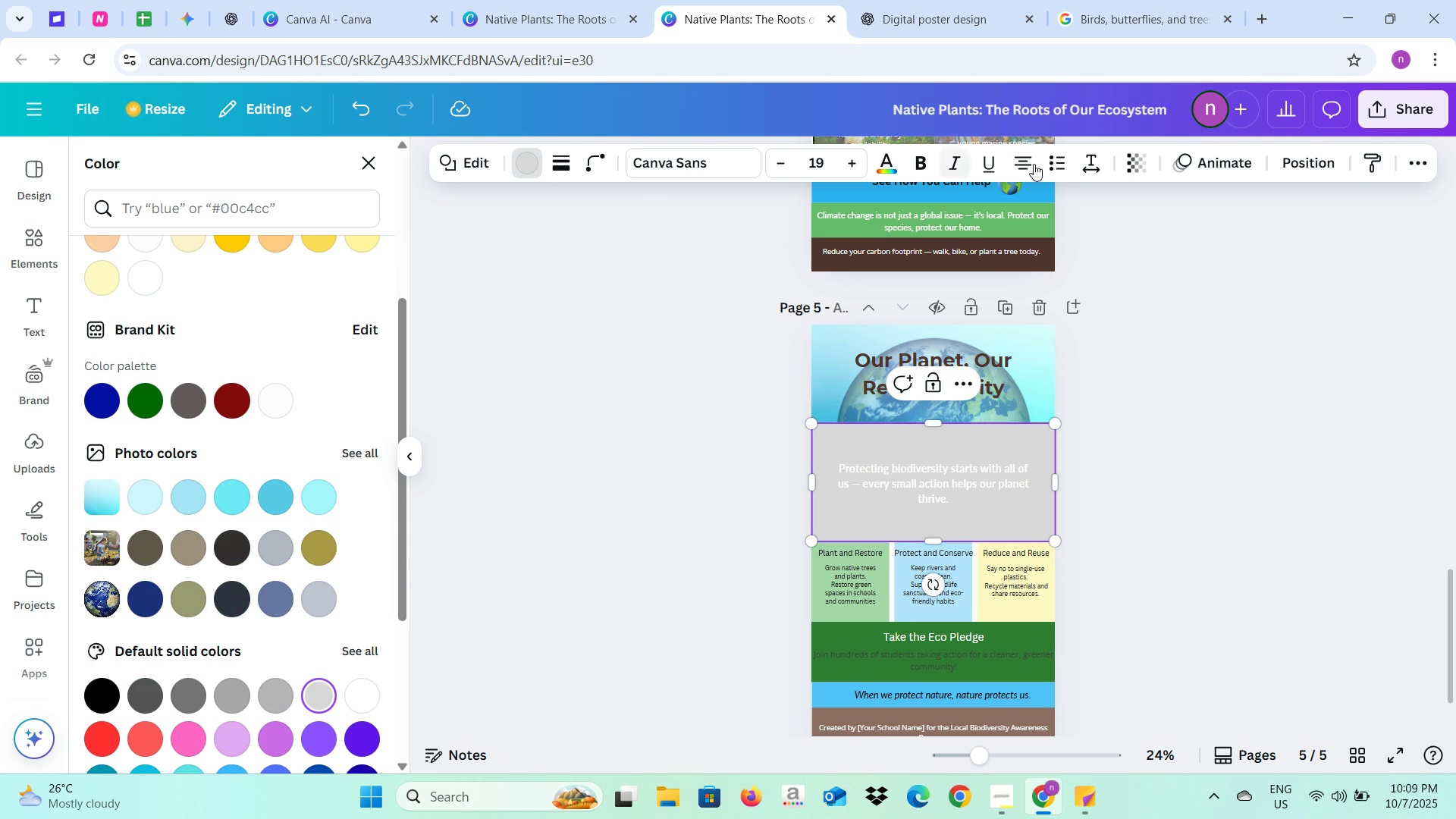 
left_click([1136, 160])
 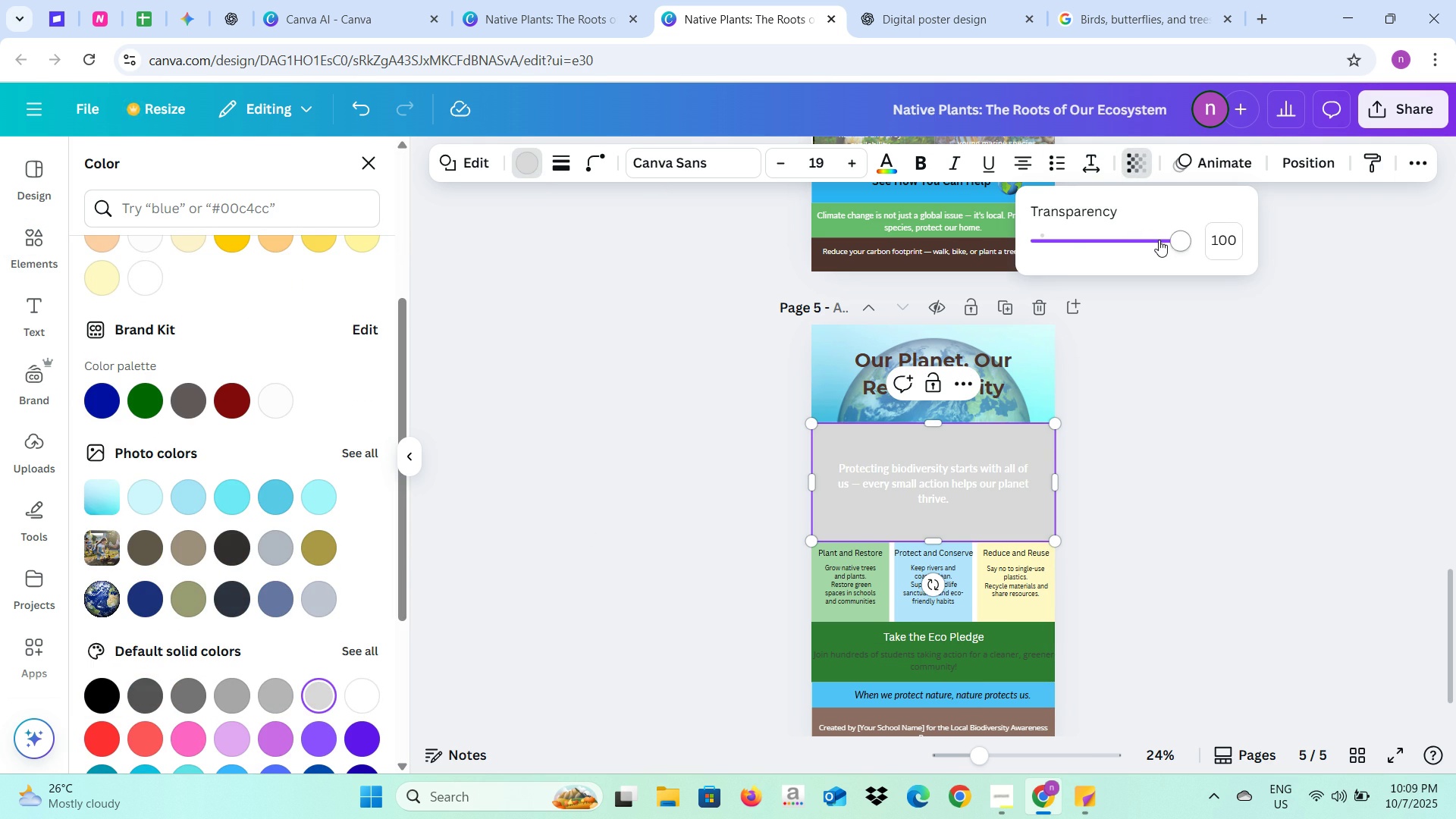 
left_click_drag(start_coordinate=[1163, 241], to_coordinate=[1080, 253])
 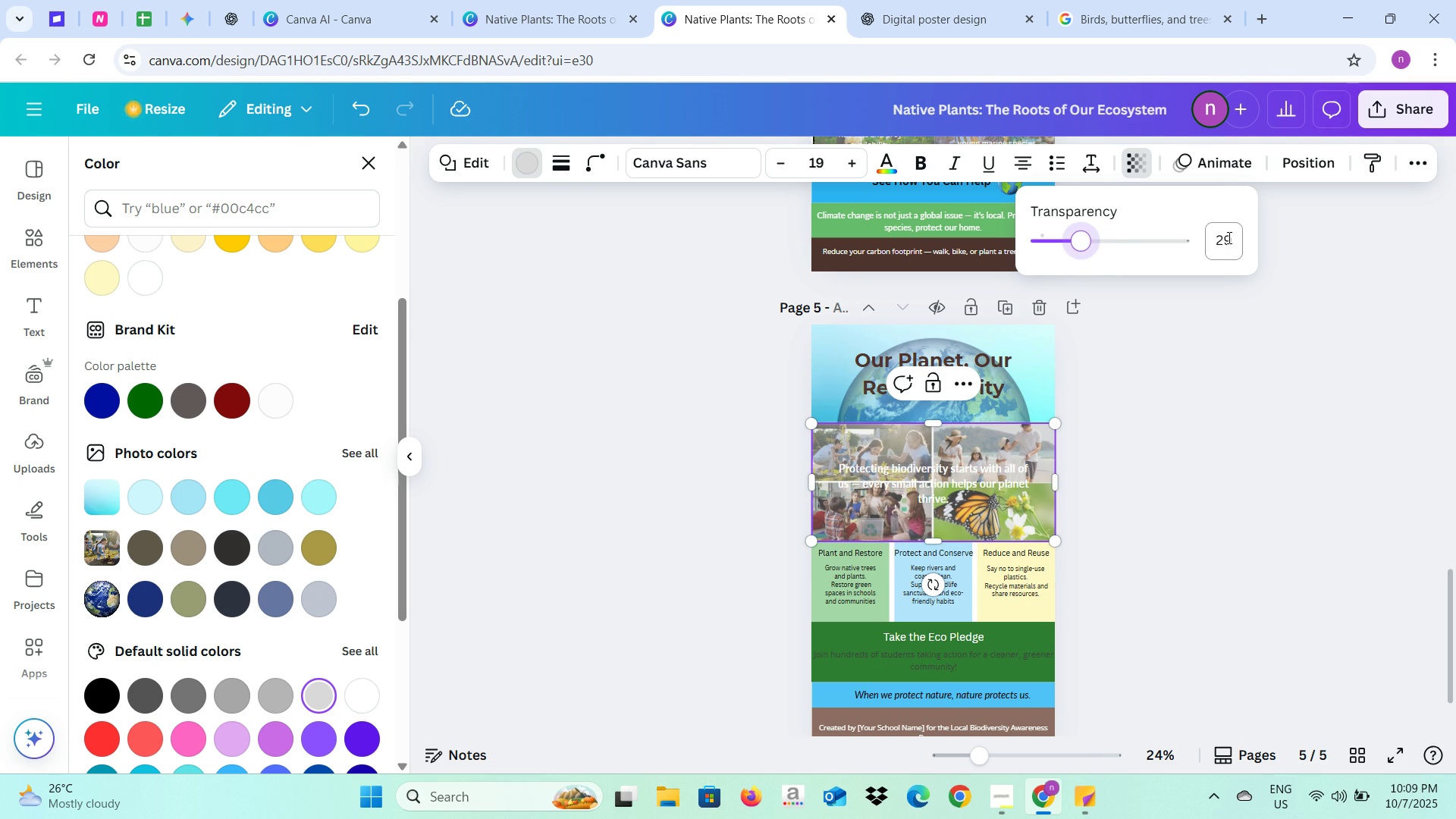 
left_click([1228, 237])
 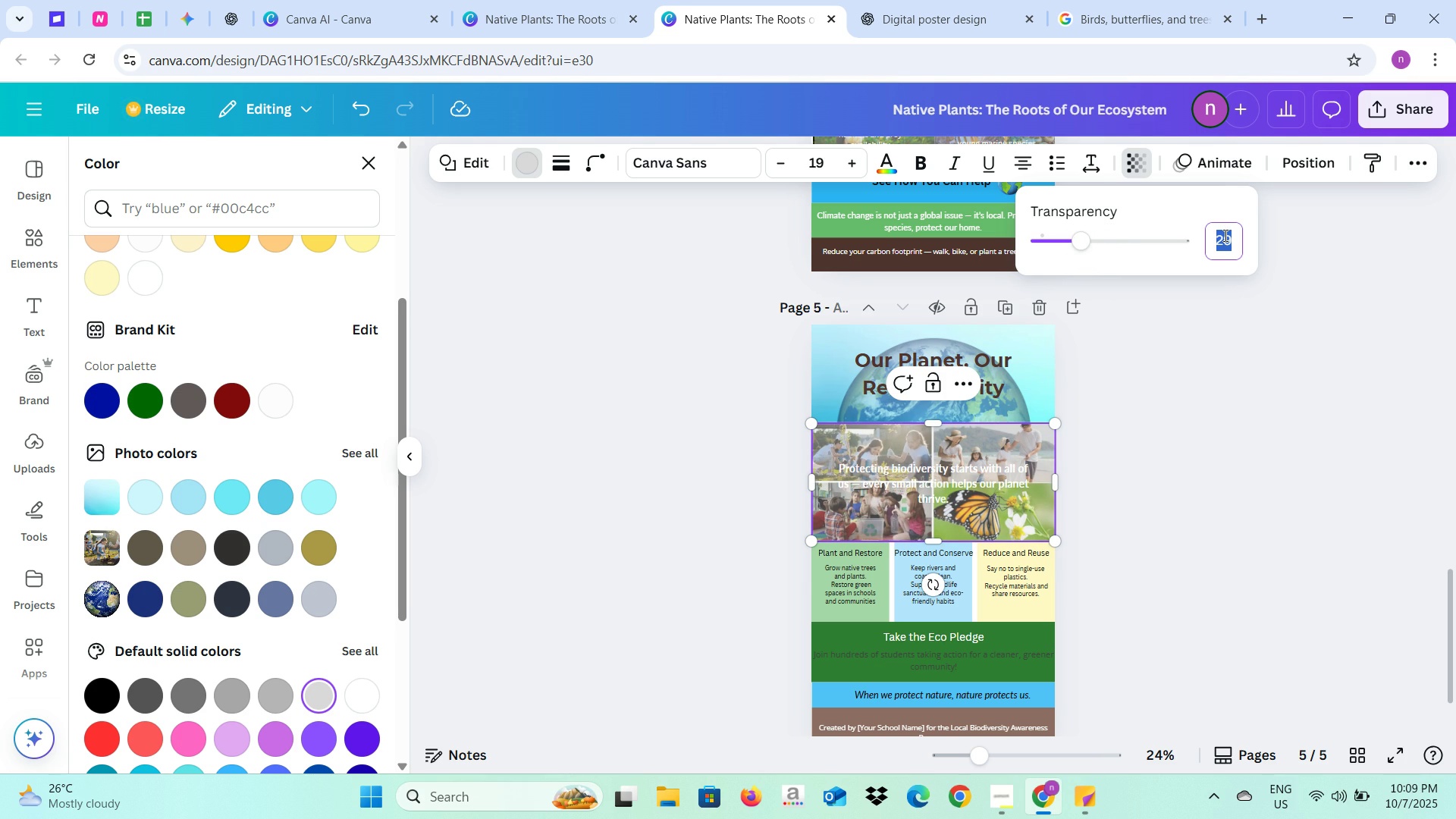 
type(30)
 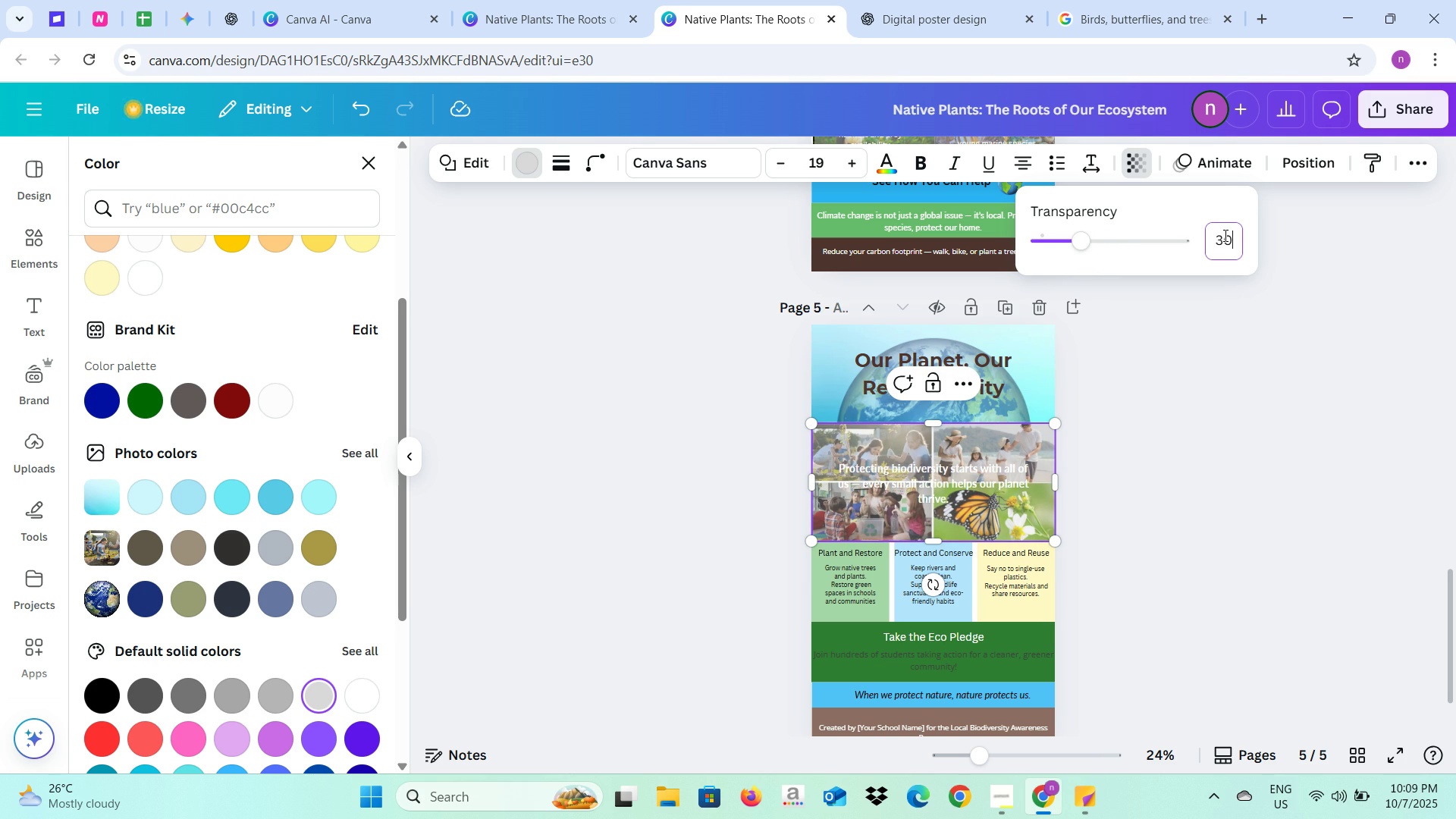 
key(Enter)
 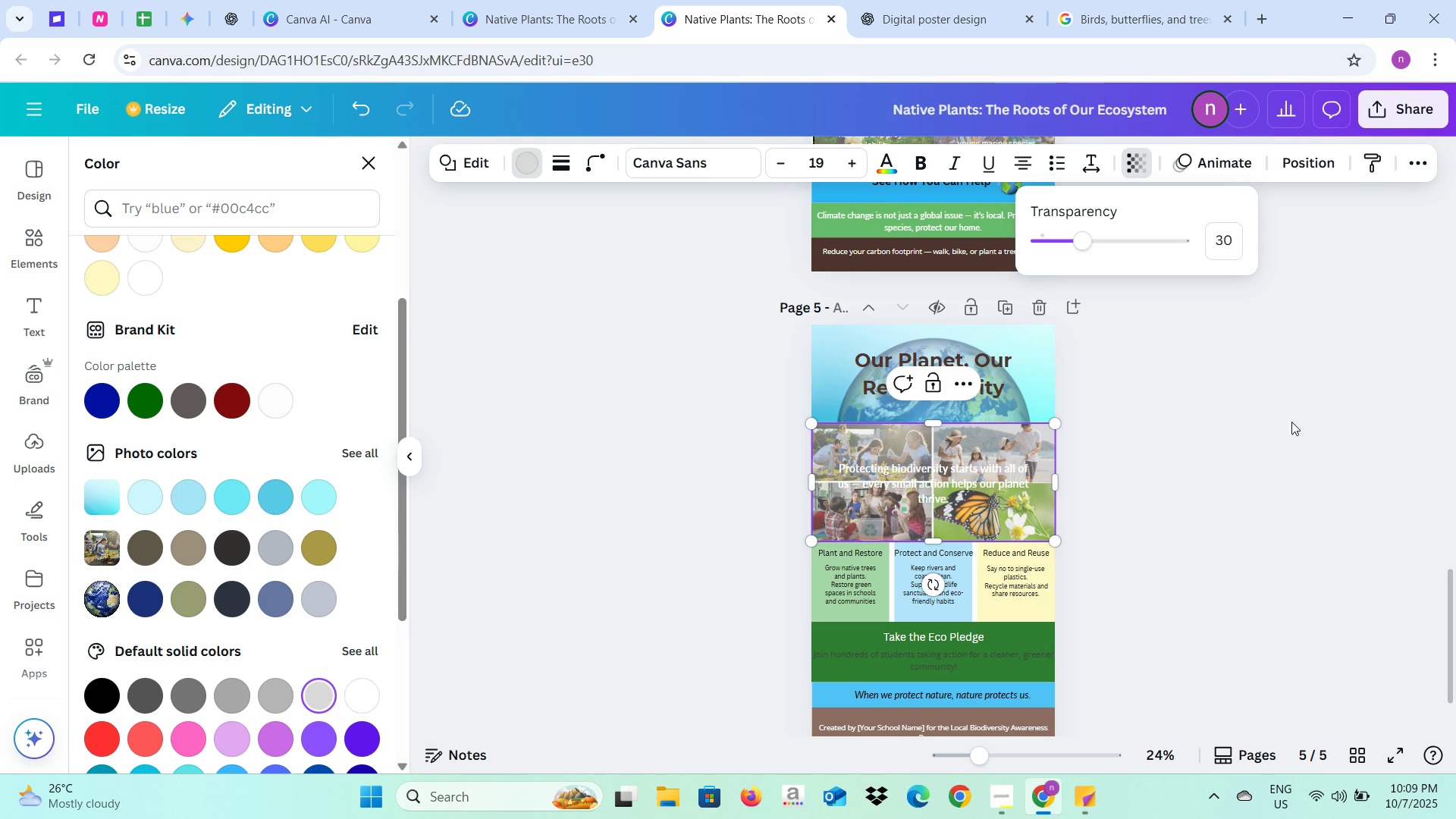 
left_click([1291, 430])
 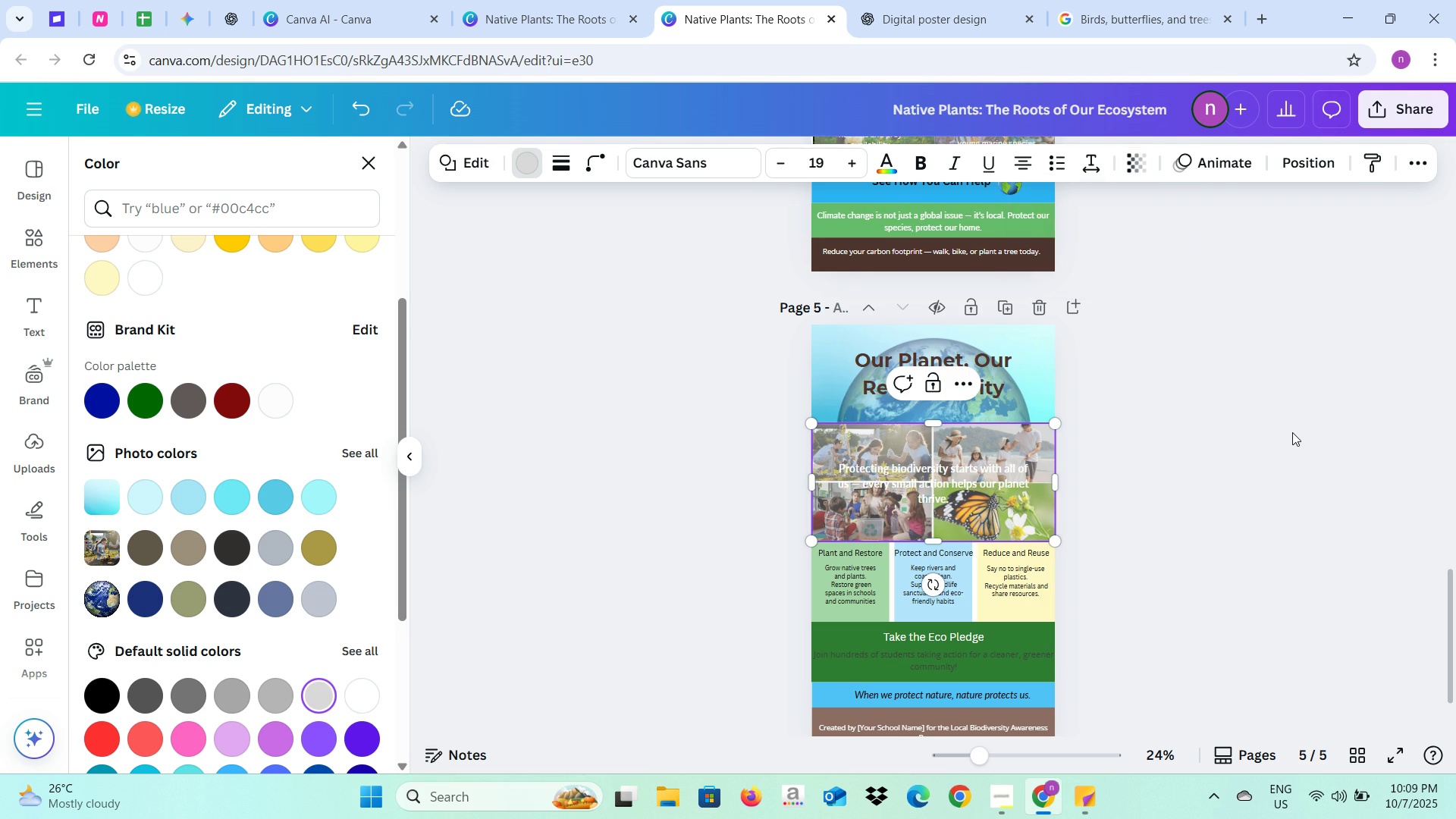 
key(Alt+AltLeft)
 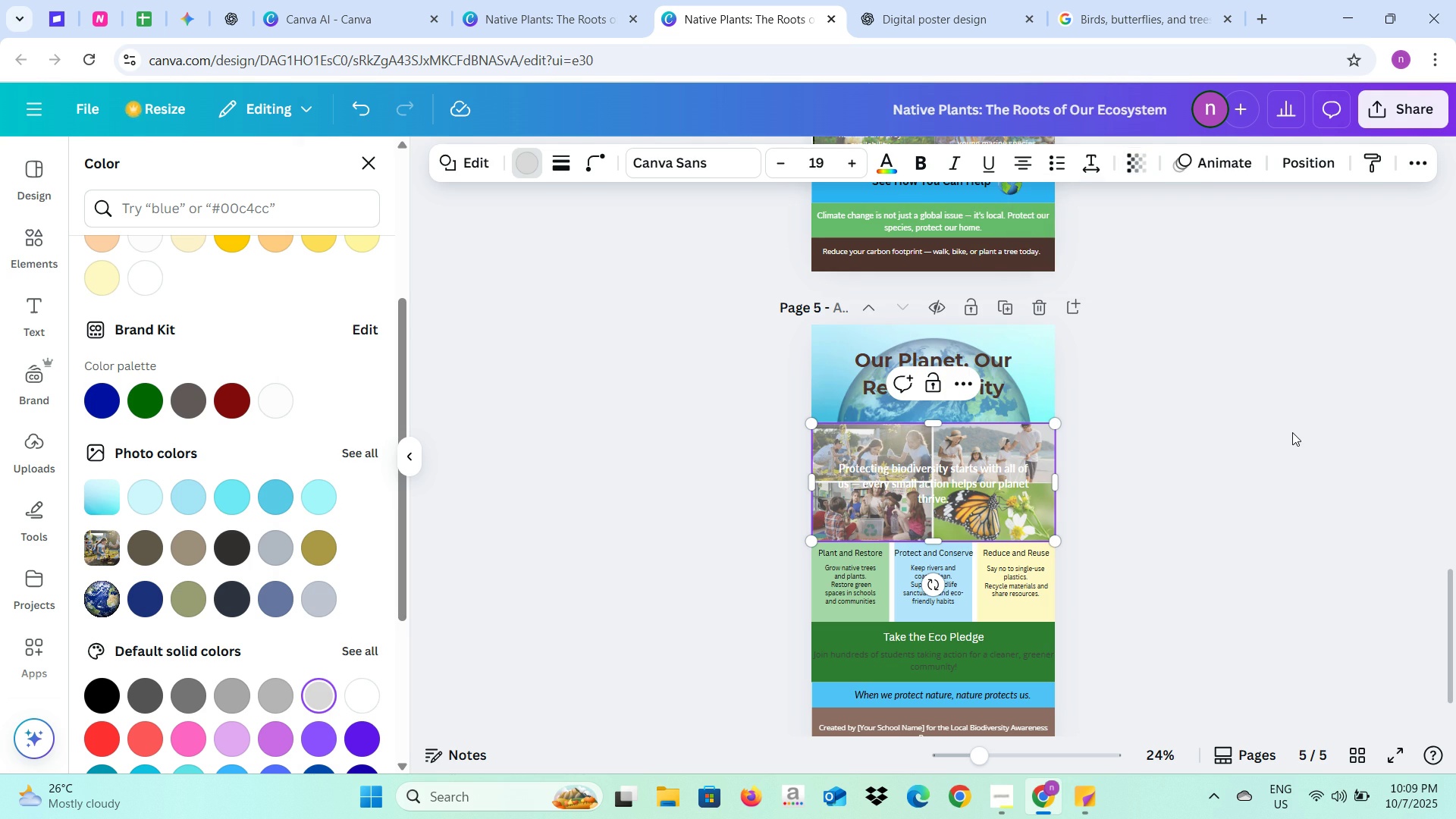 
key(Alt+Tab)
 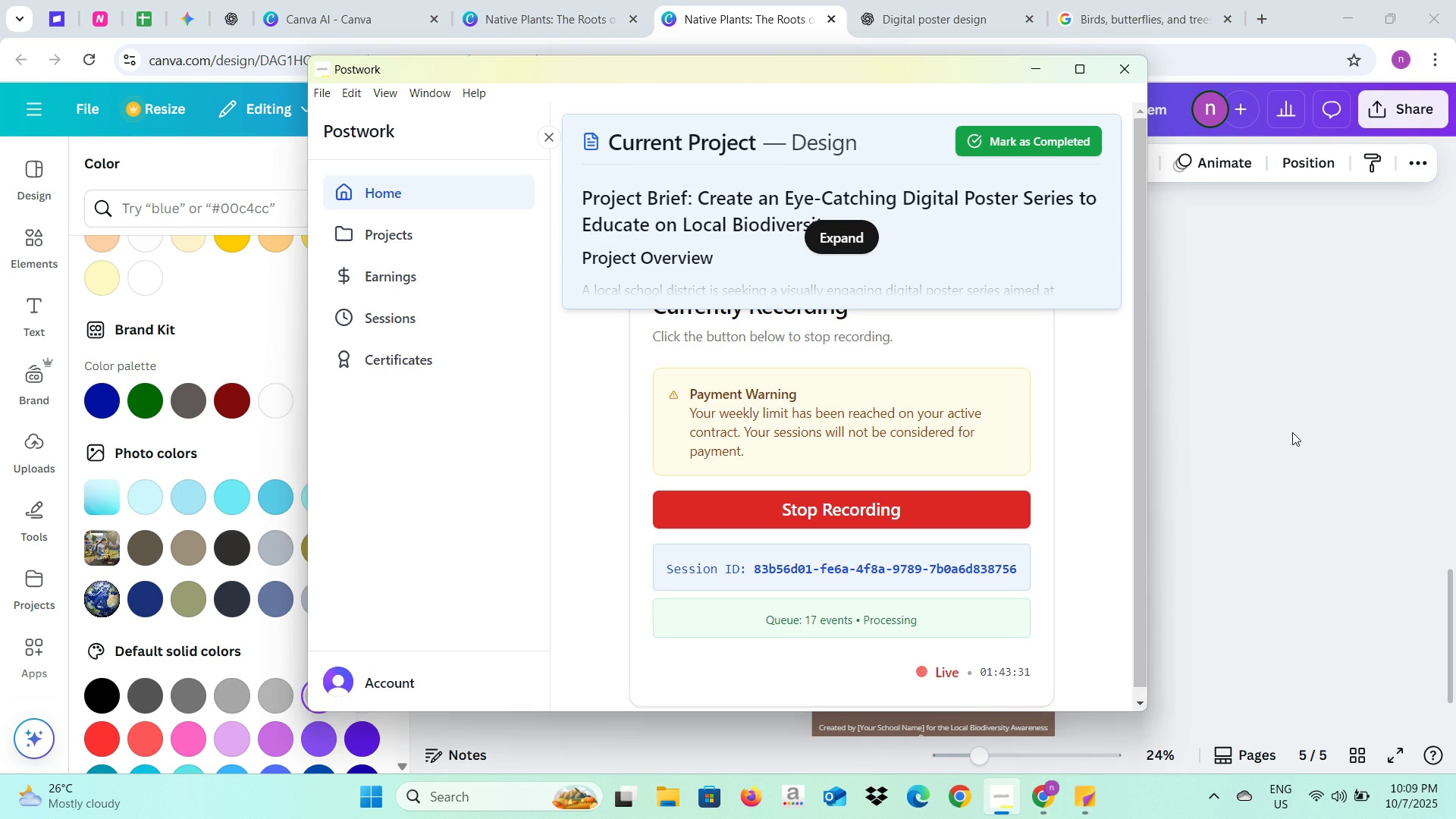 
key(Alt+AltLeft)
 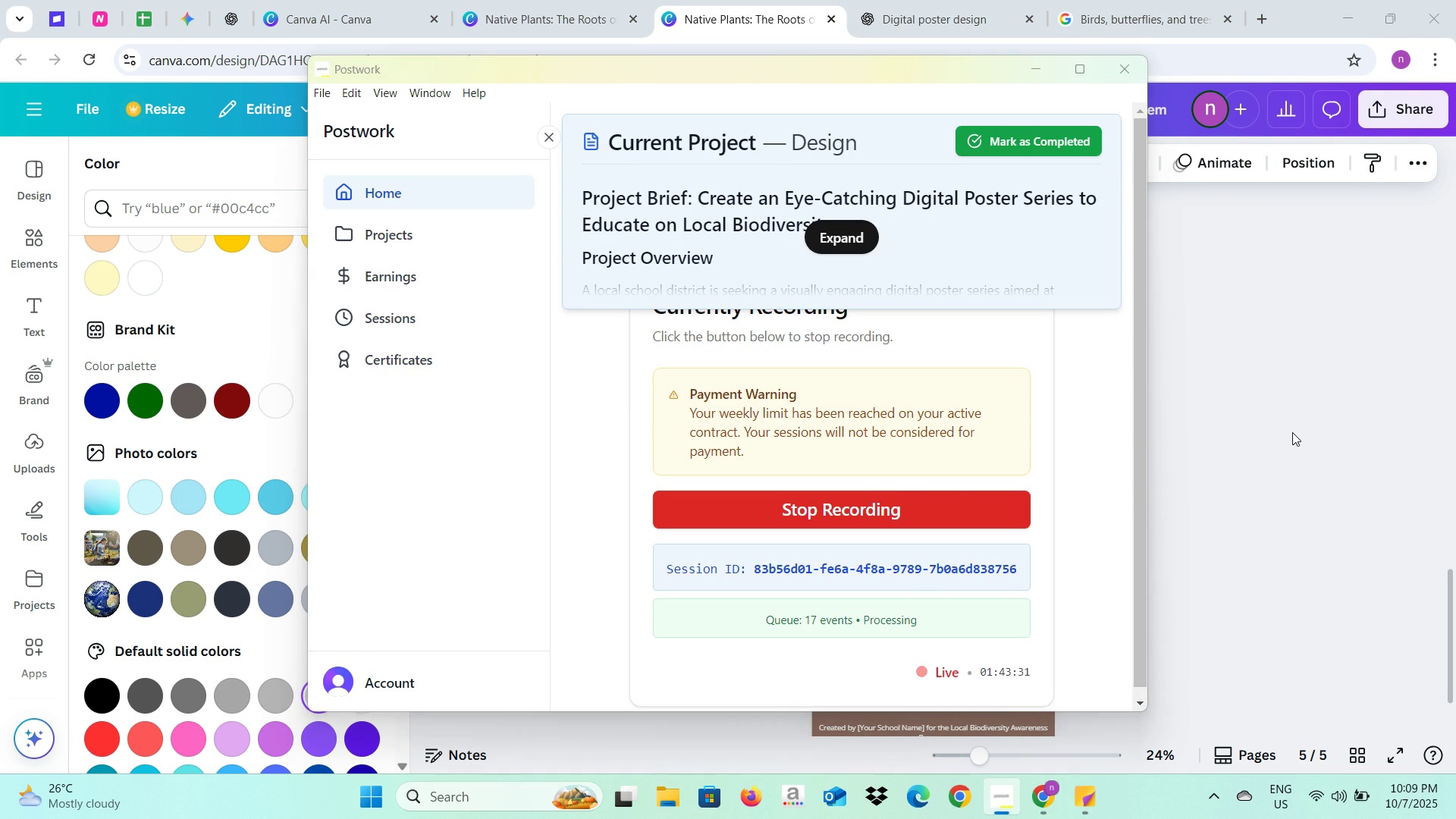 
key(Alt+Tab)
 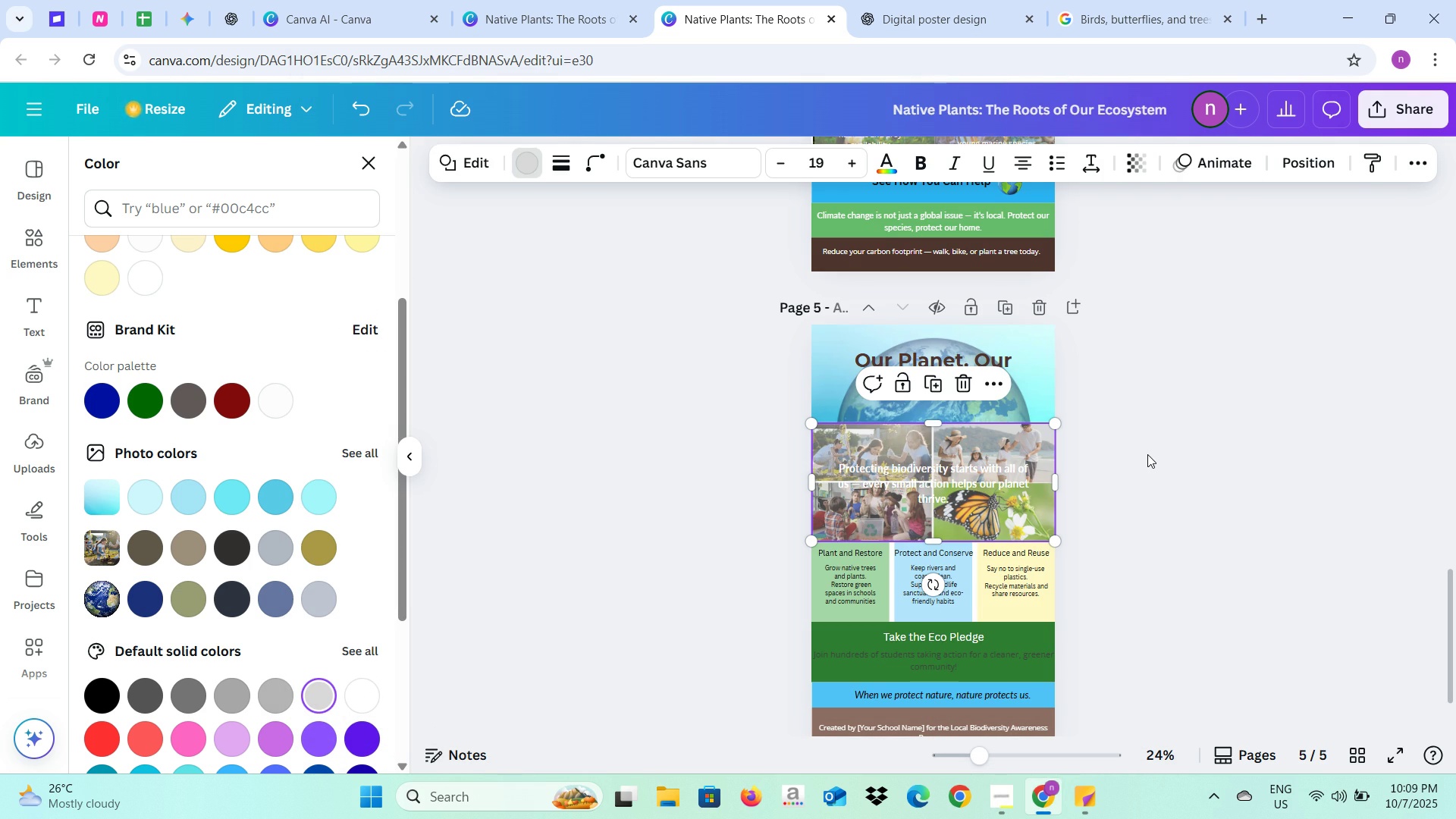 
left_click([1153, 452])
 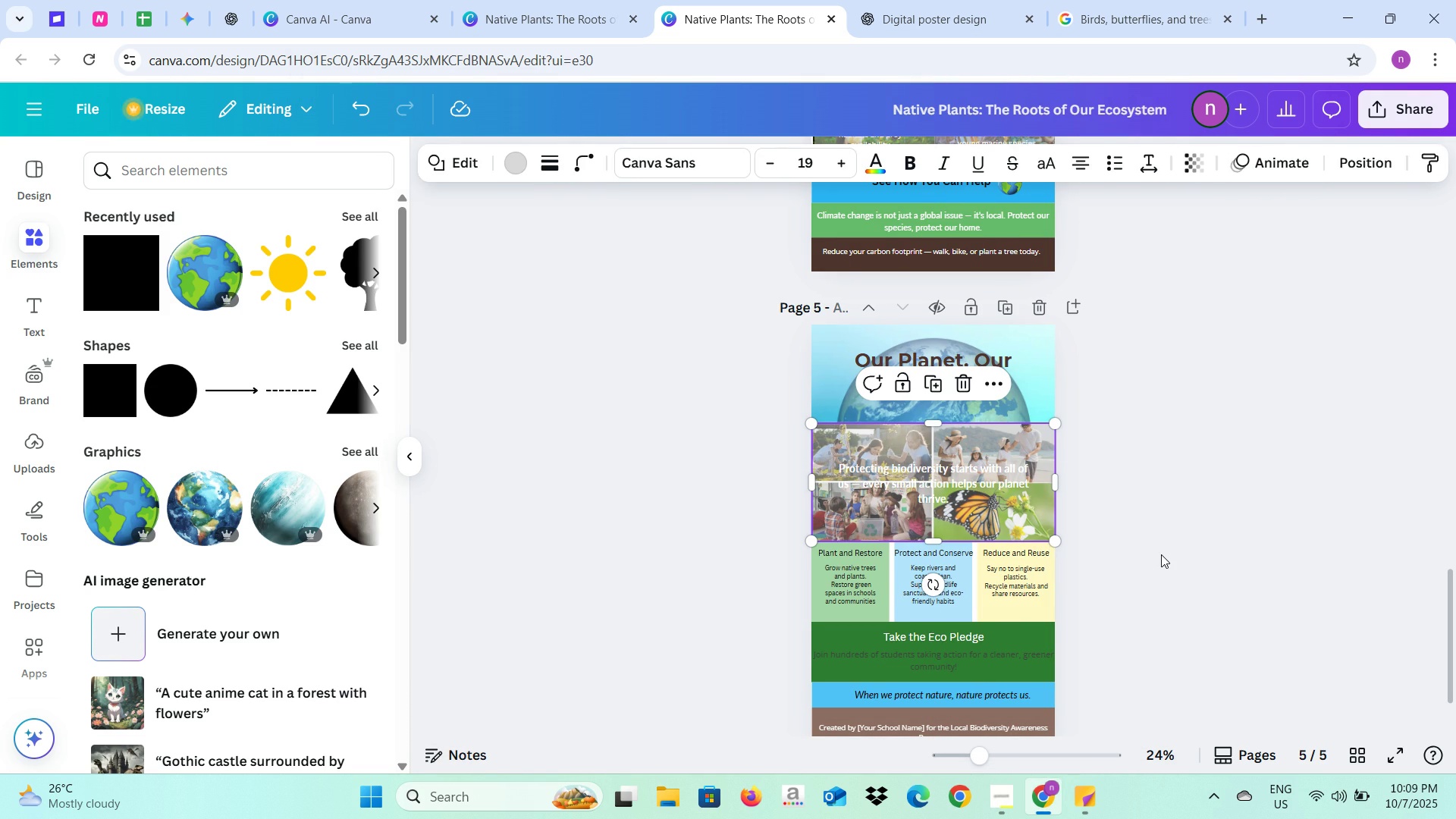 
left_click([1161, 554])
 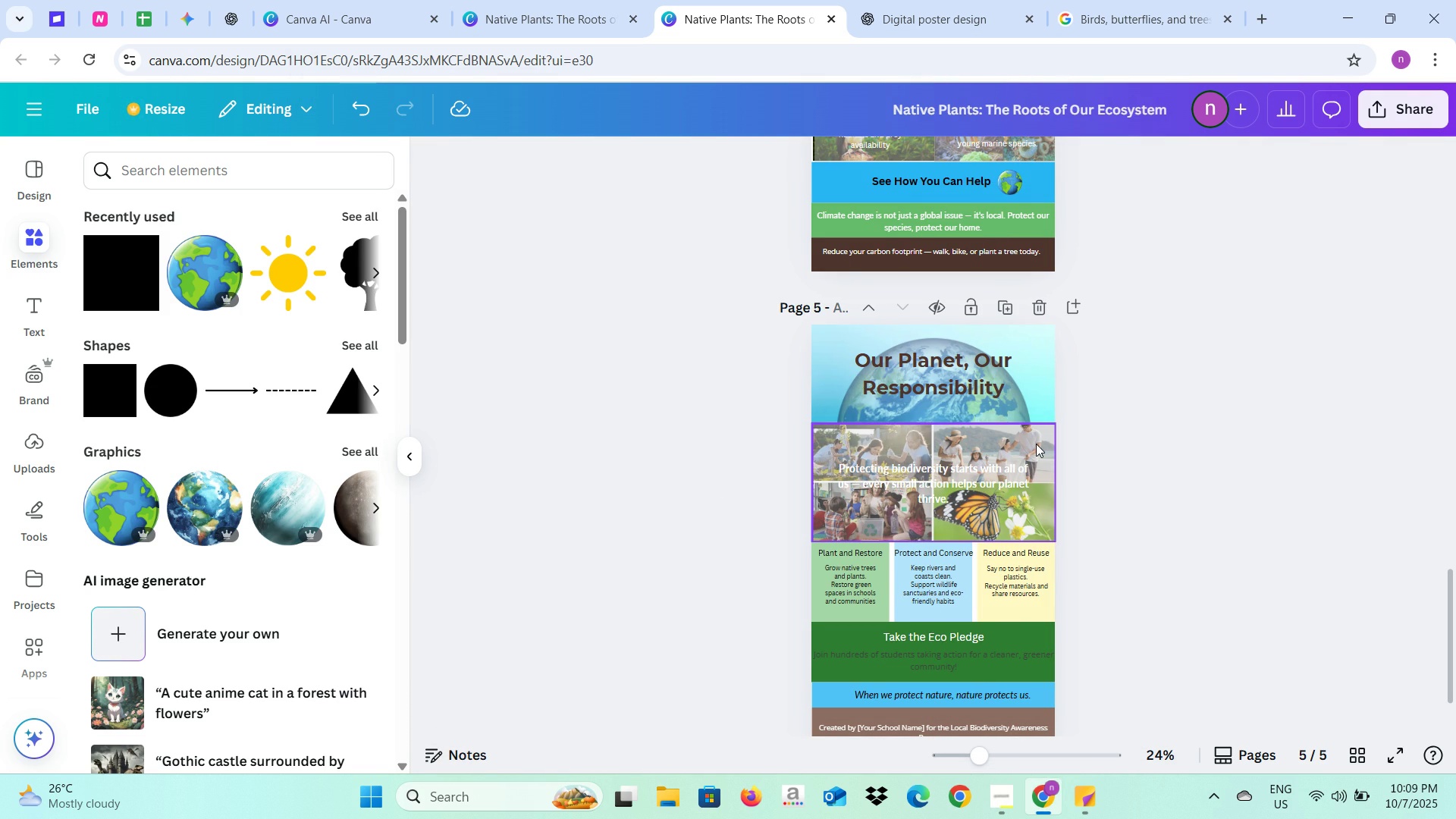 
left_click([1036, 444])
 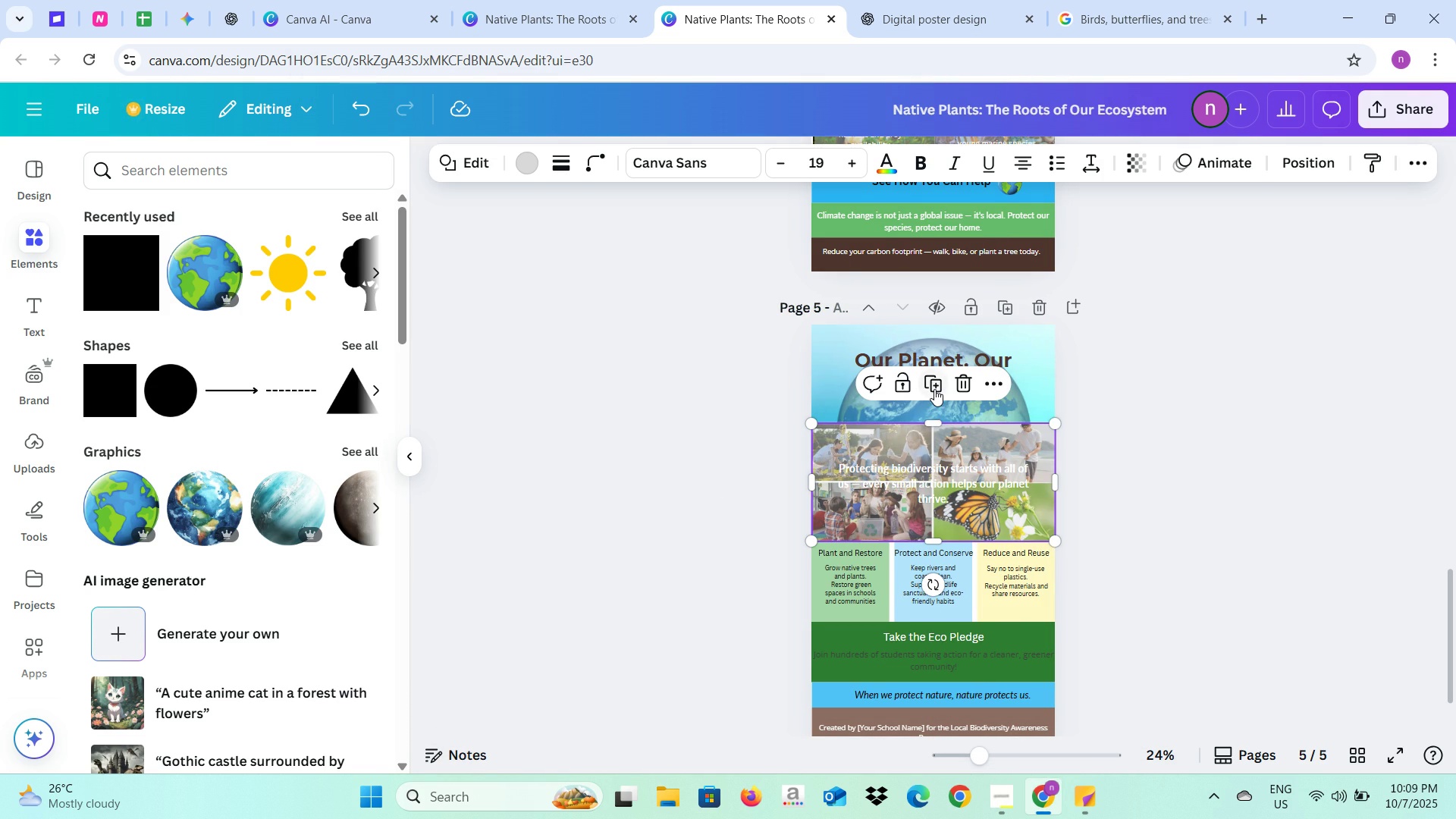 
left_click([934, 389])
 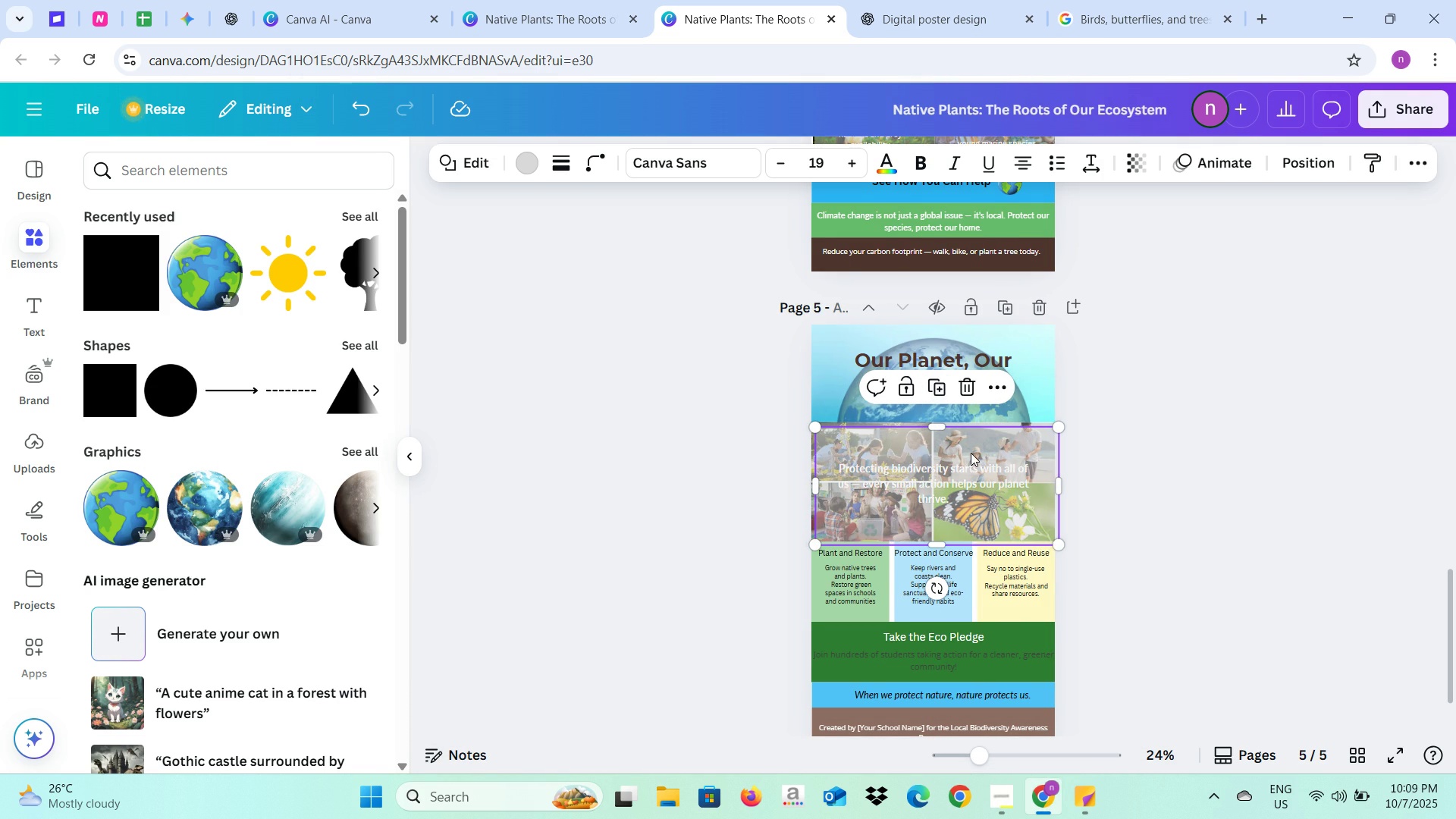 
left_click_drag(start_coordinate=[971, 453], to_coordinate=[963, 589])
 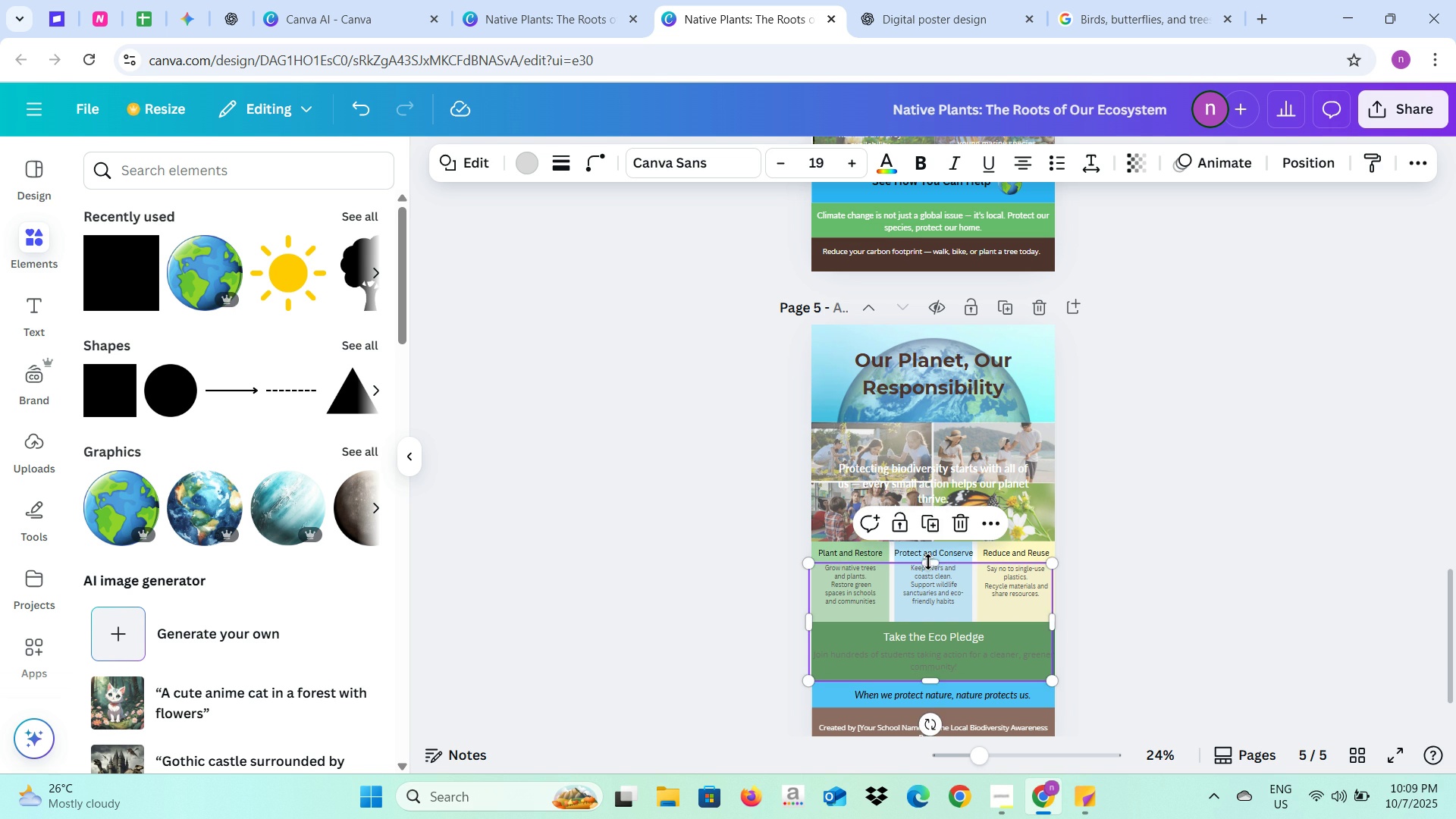 
left_click_drag(start_coordinate=[928, 562], to_coordinate=[930, 619])
 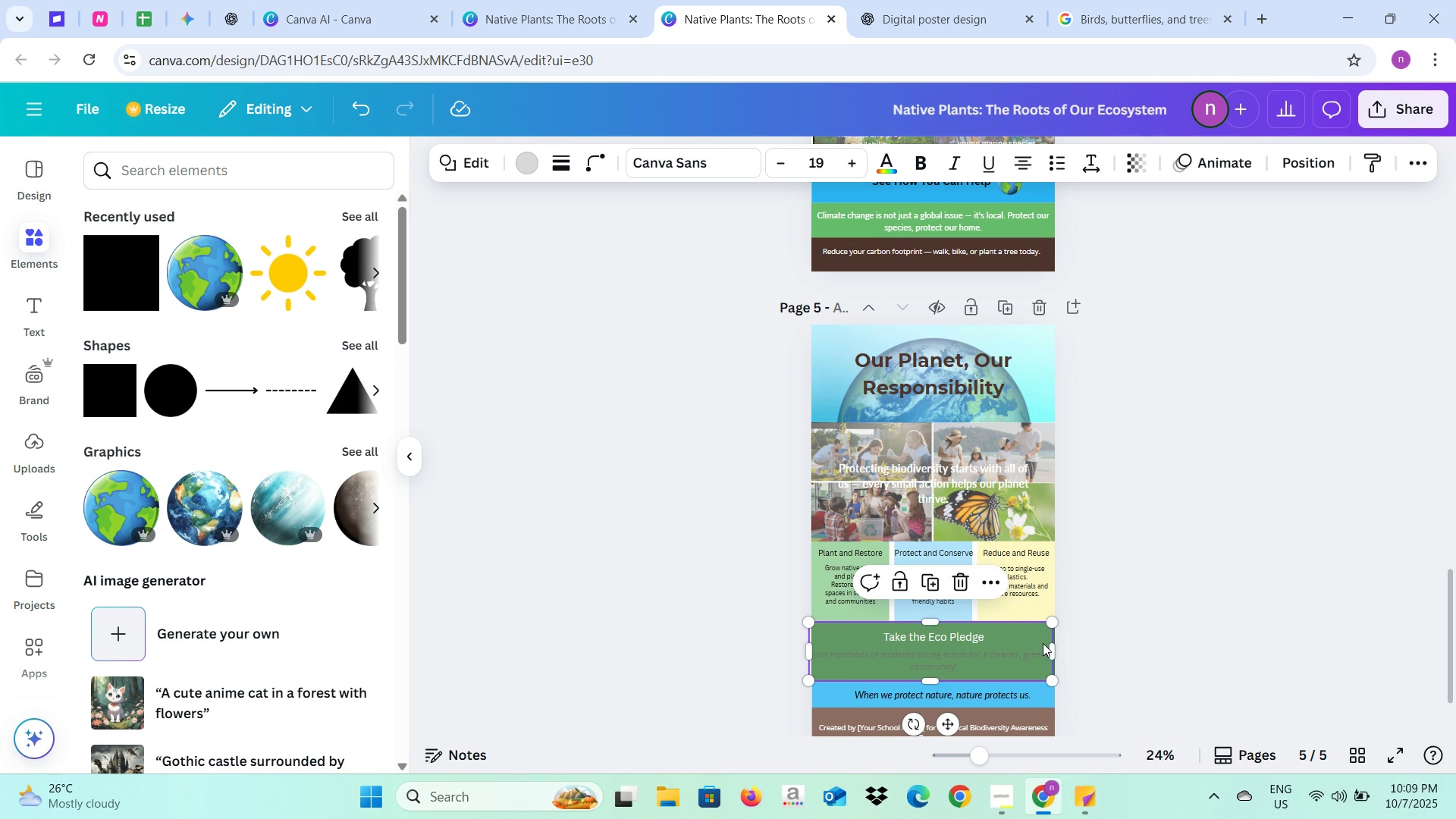 
right_click([1043, 643])
 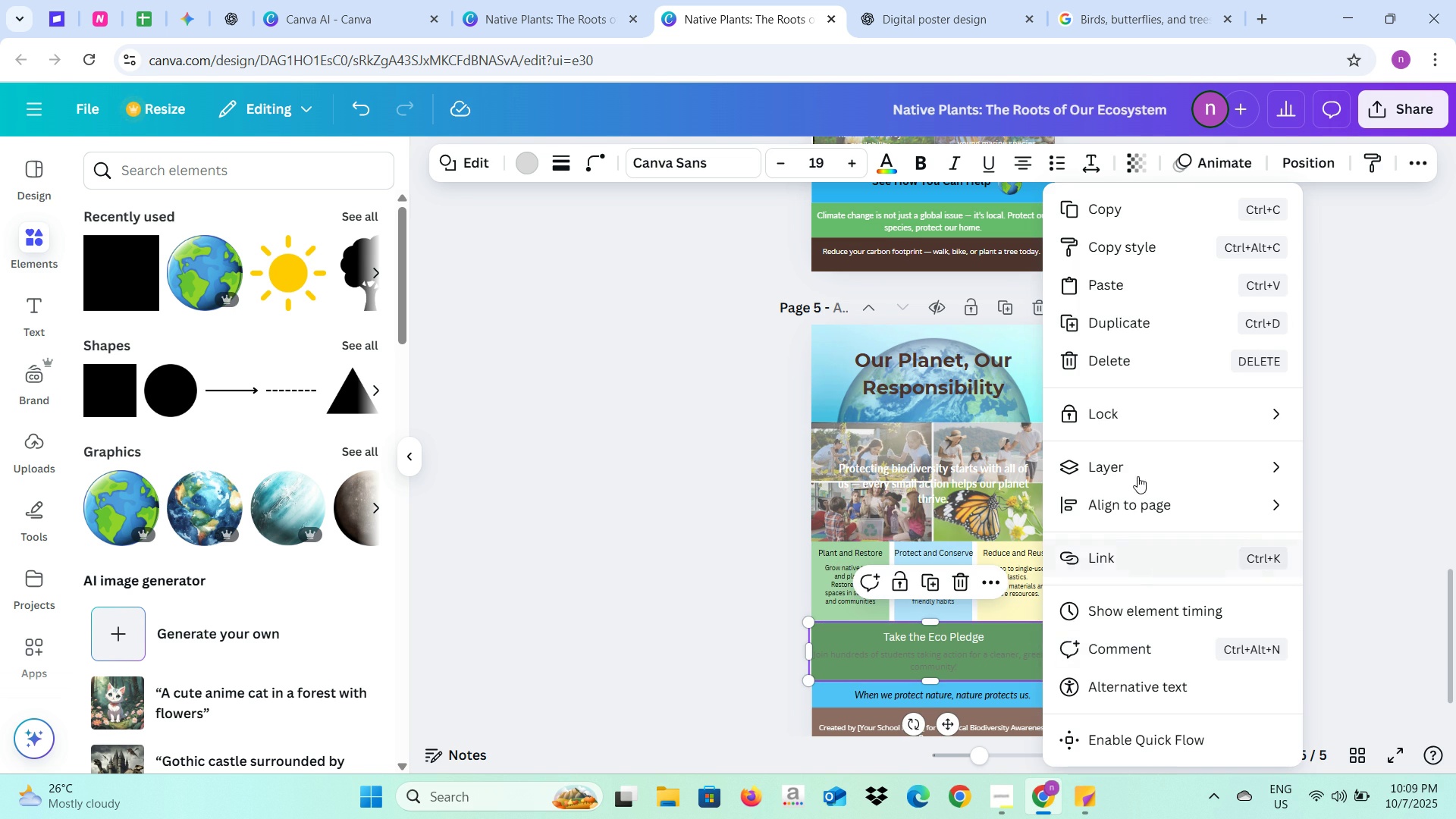 
left_click([1139, 469])
 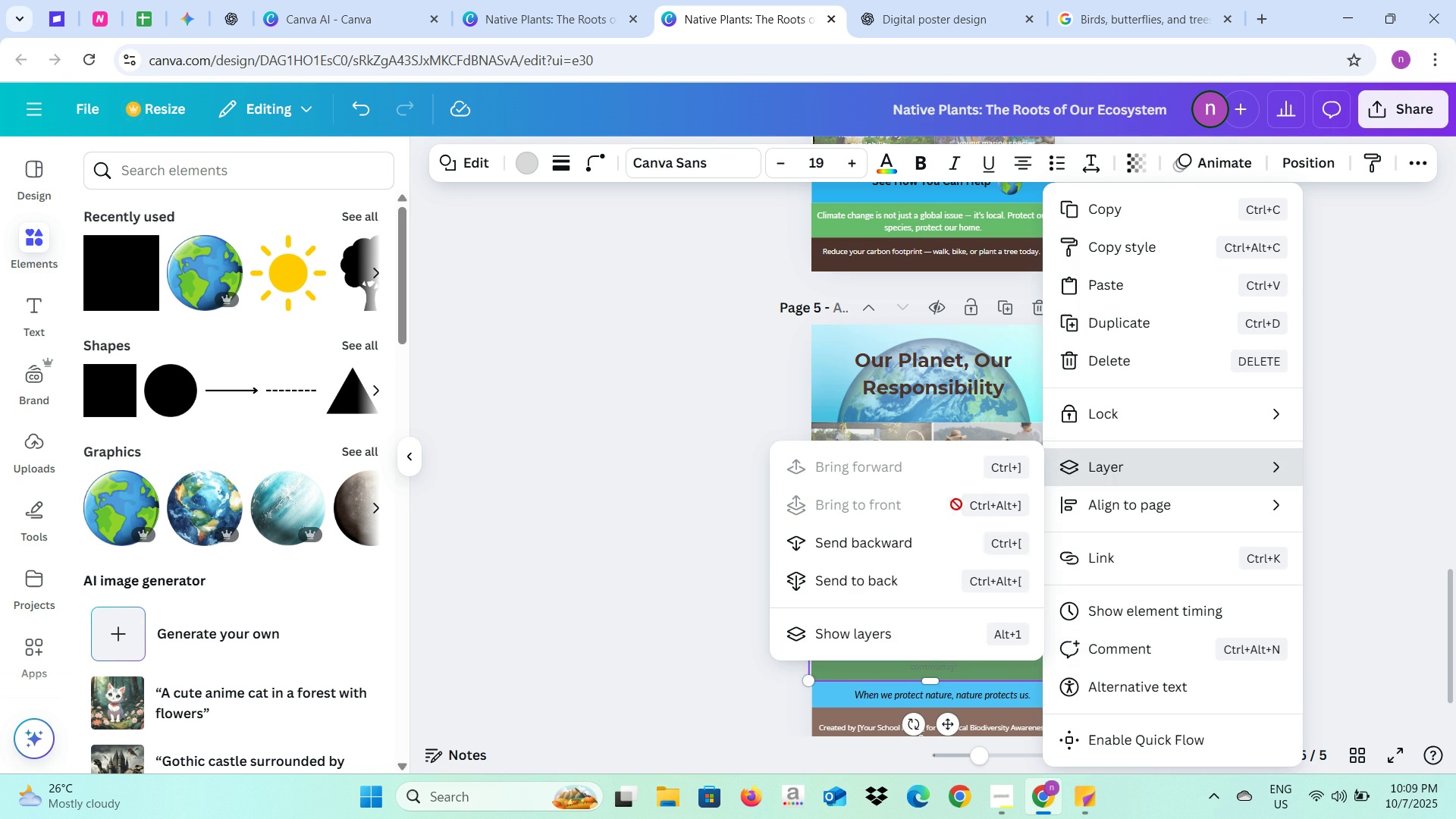 
left_click([927, 547])
 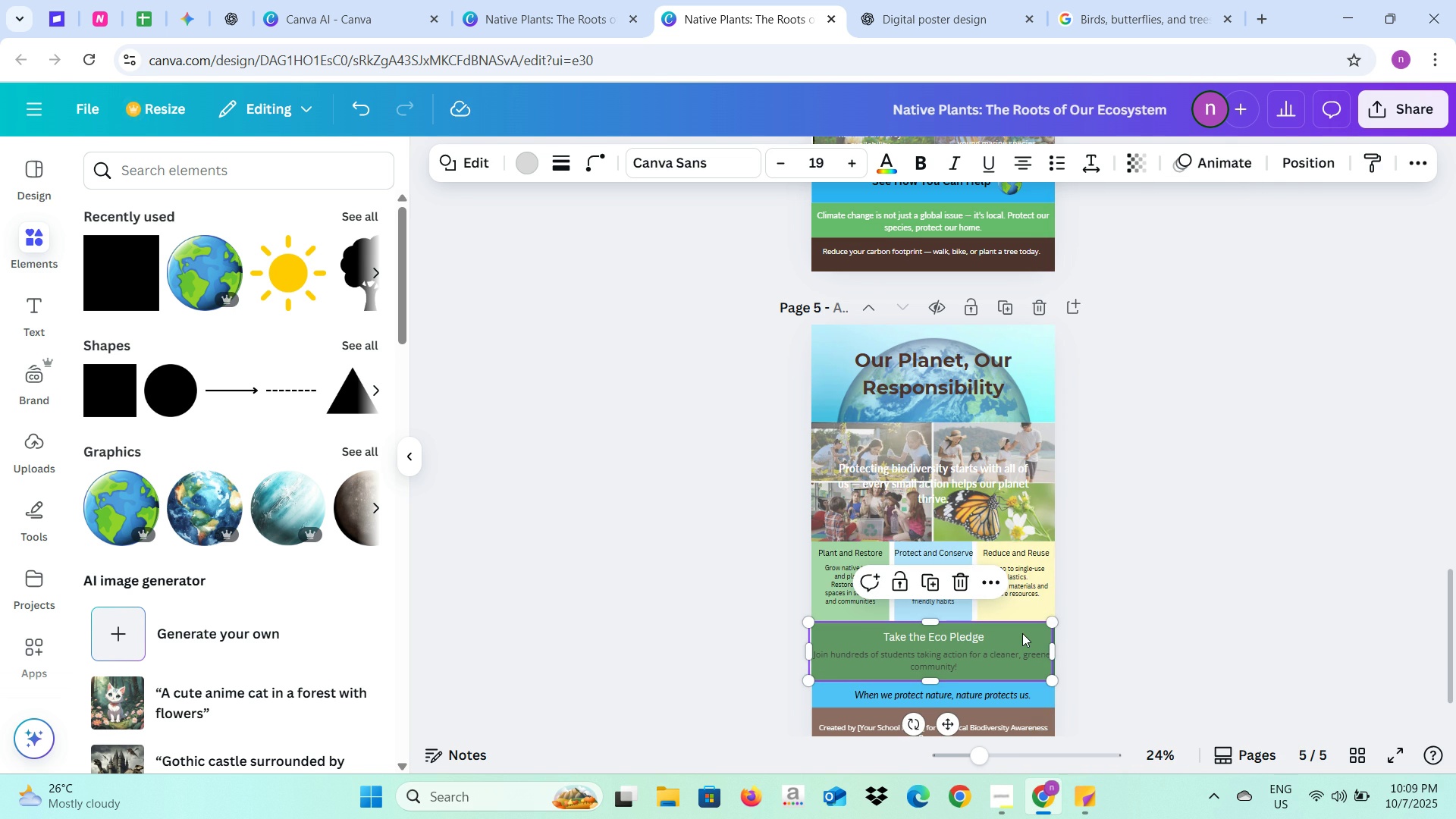 
right_click([1022, 633])
 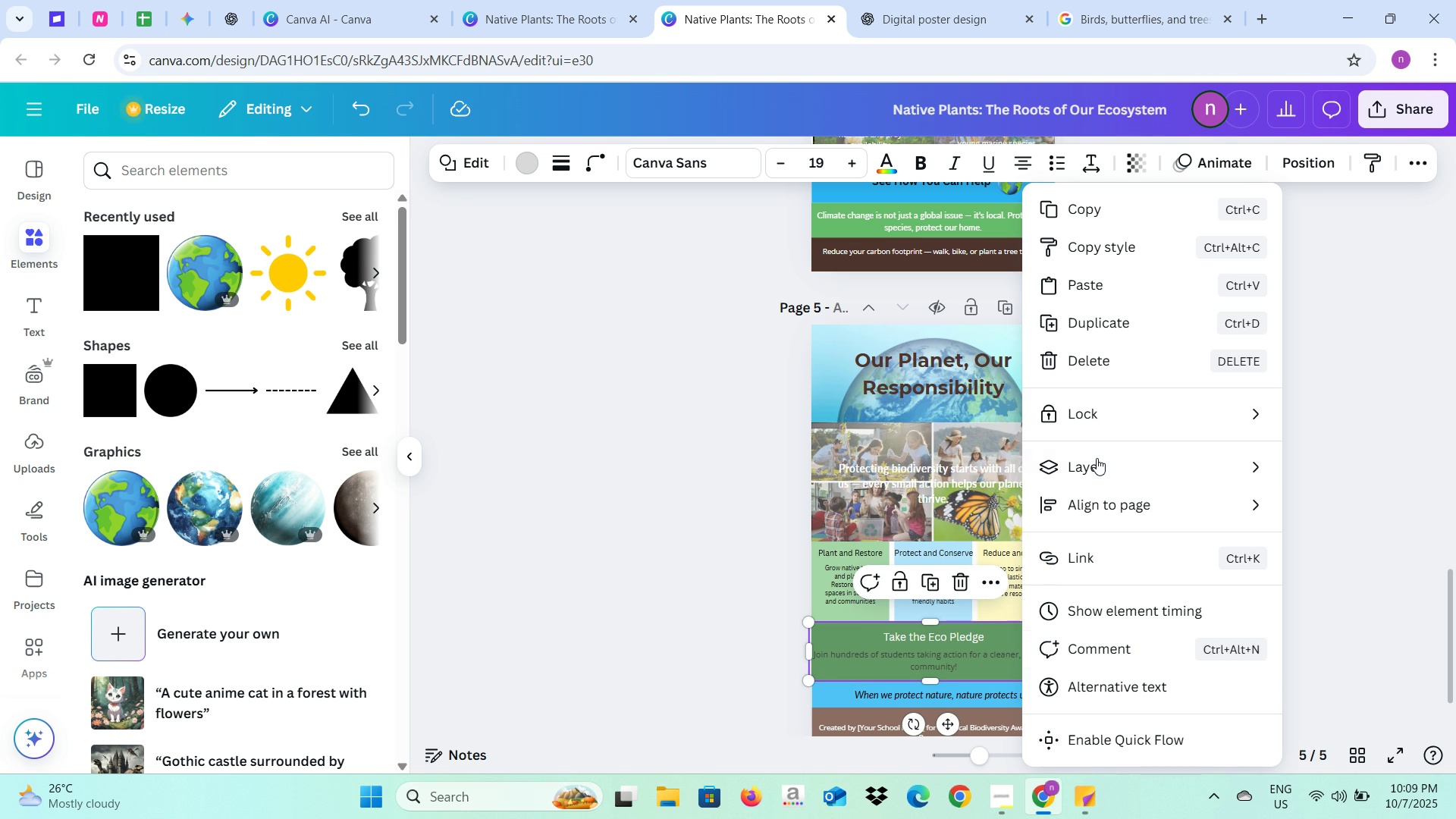 
left_click([1097, 458])
 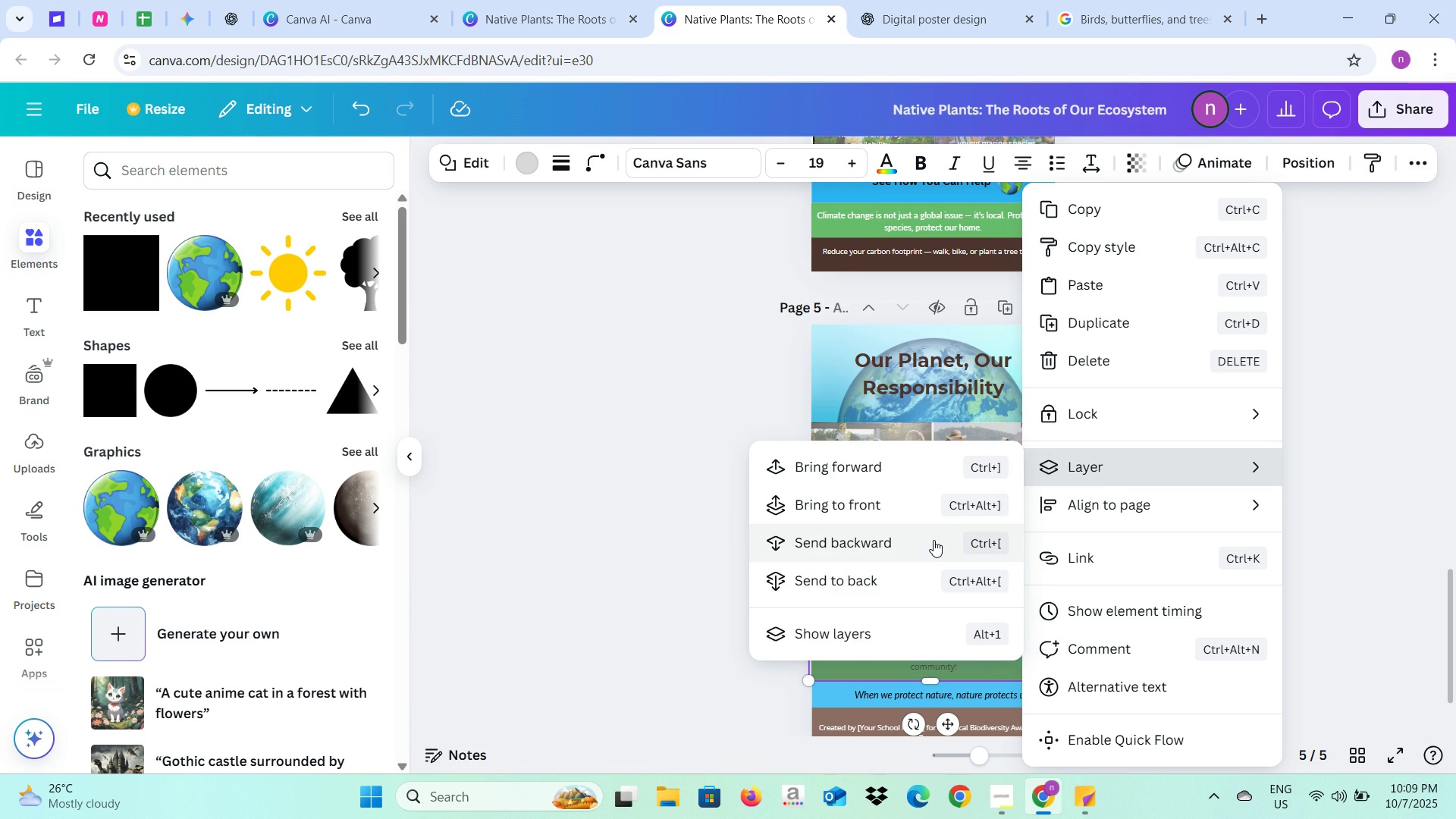 
left_click([915, 540])
 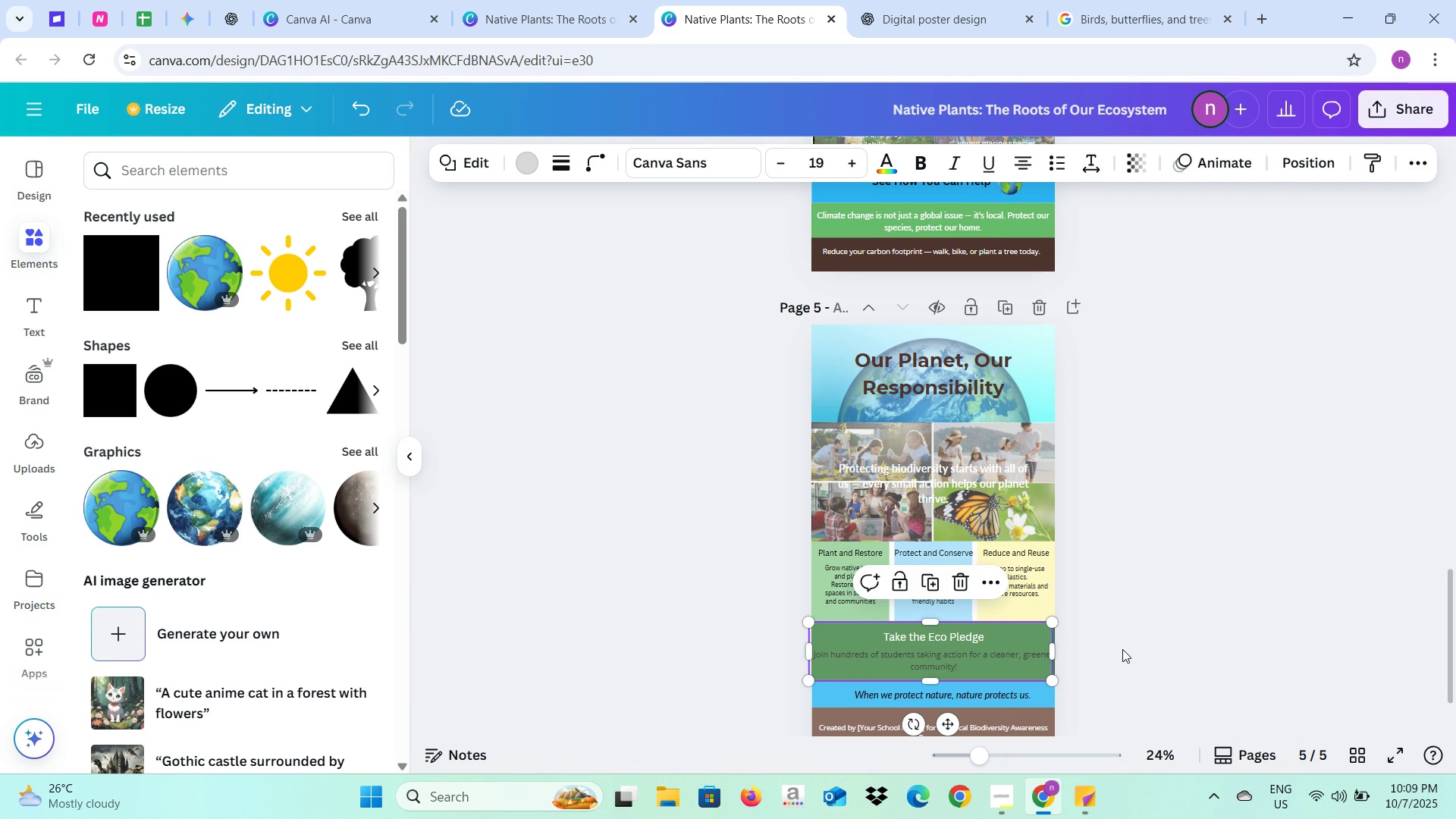 
left_click([1122, 649])
 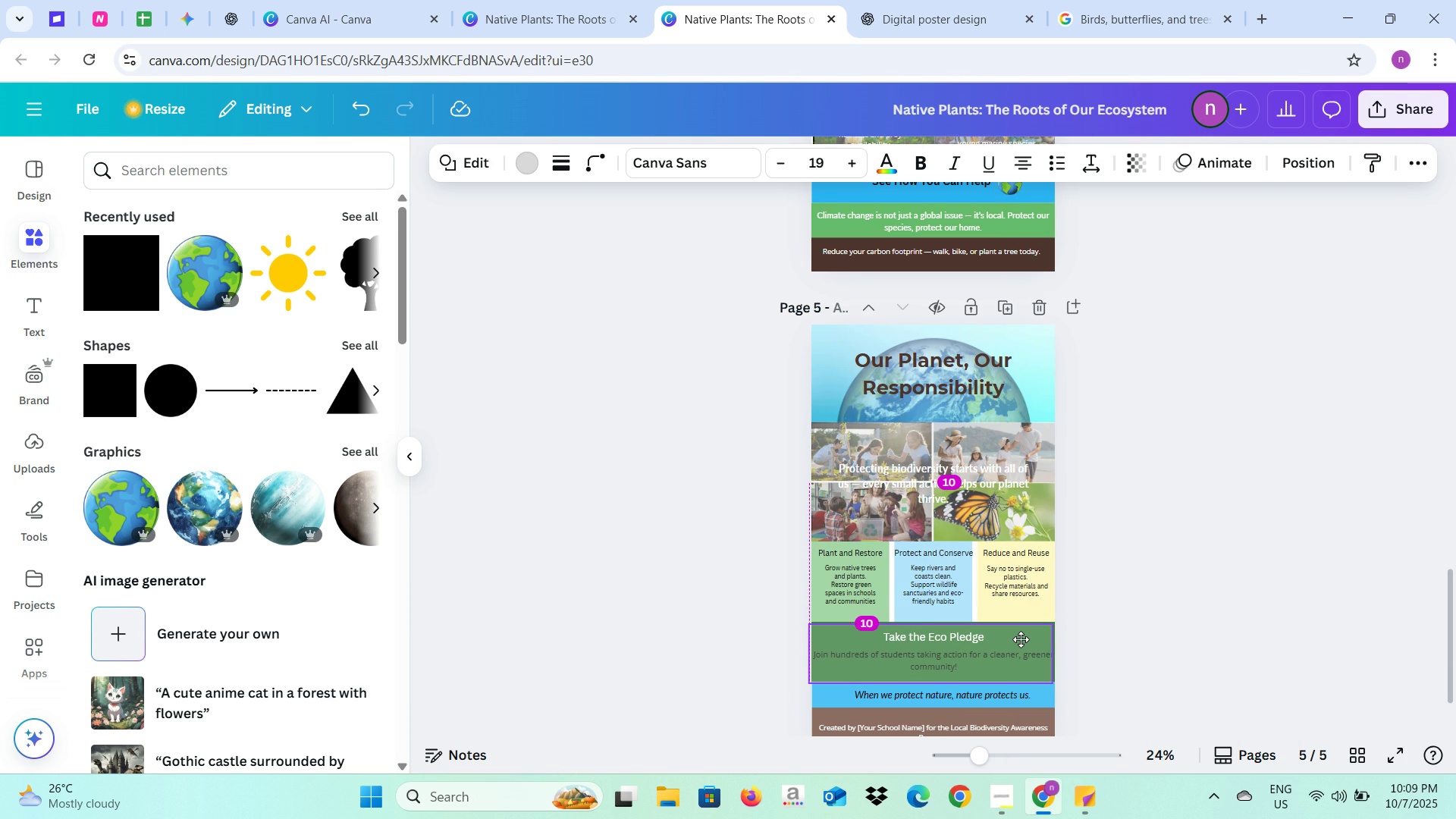 
wait(5.58)
 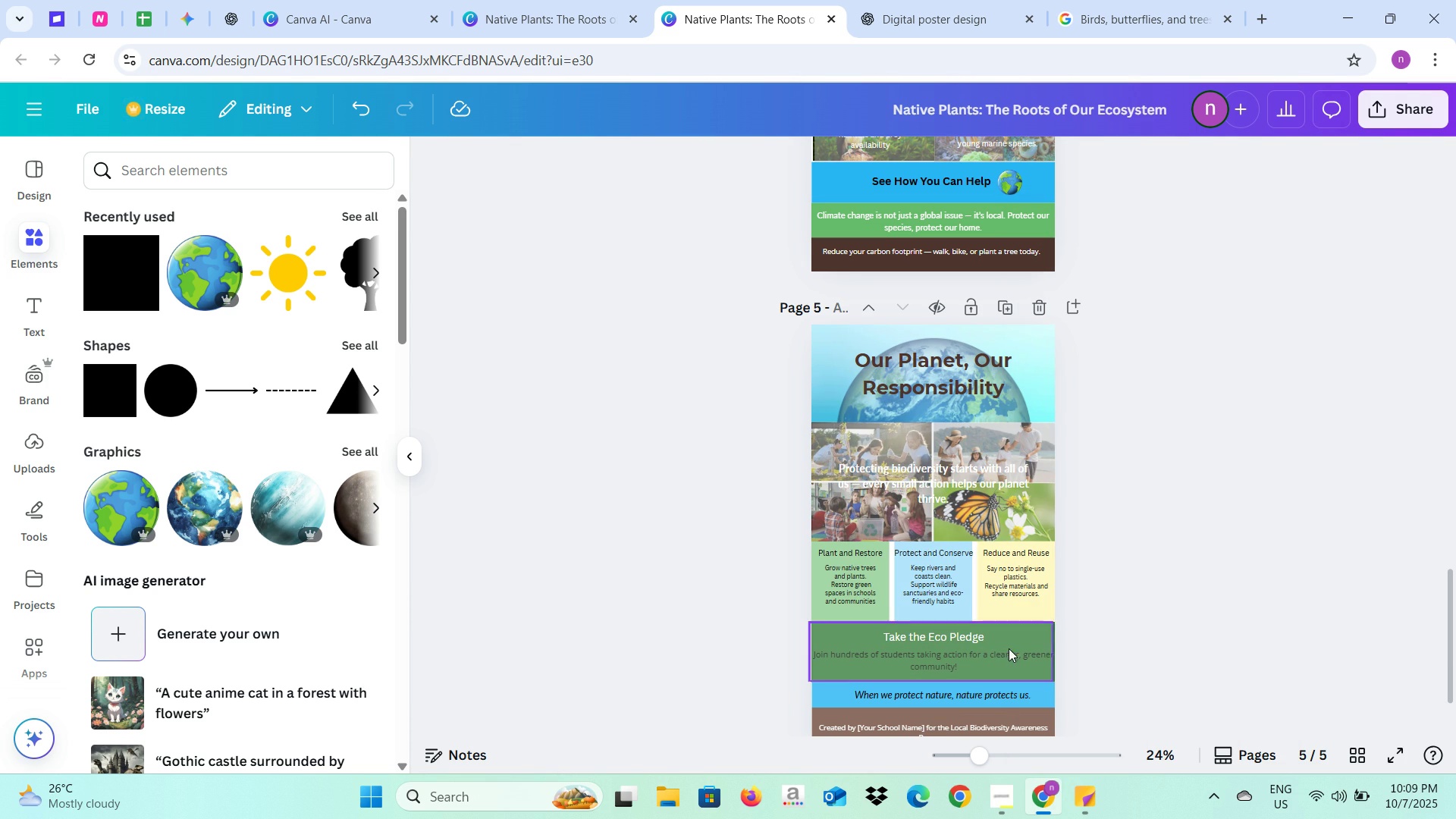 
left_click([966, 656])
 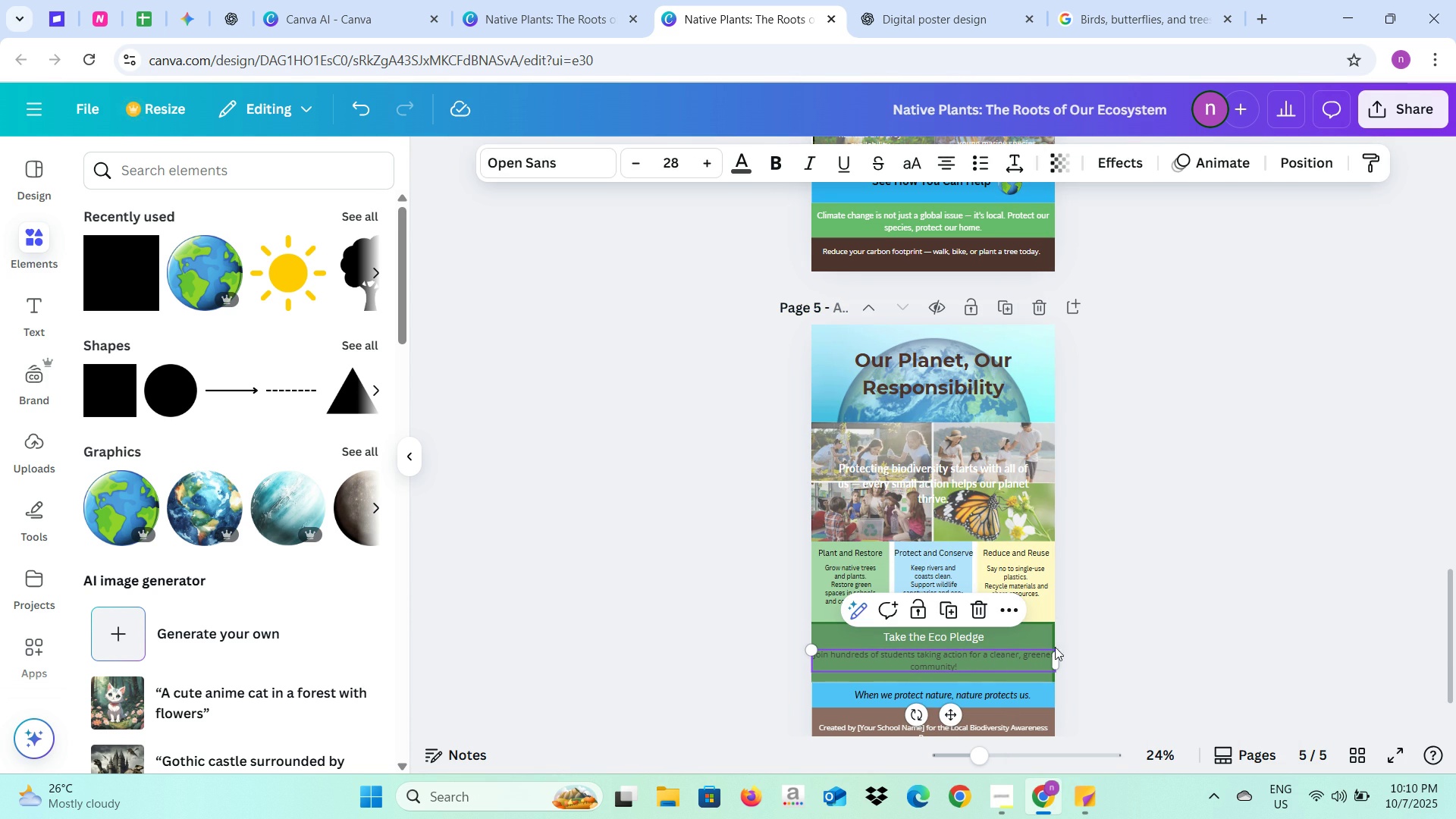 
left_click([1100, 640])
 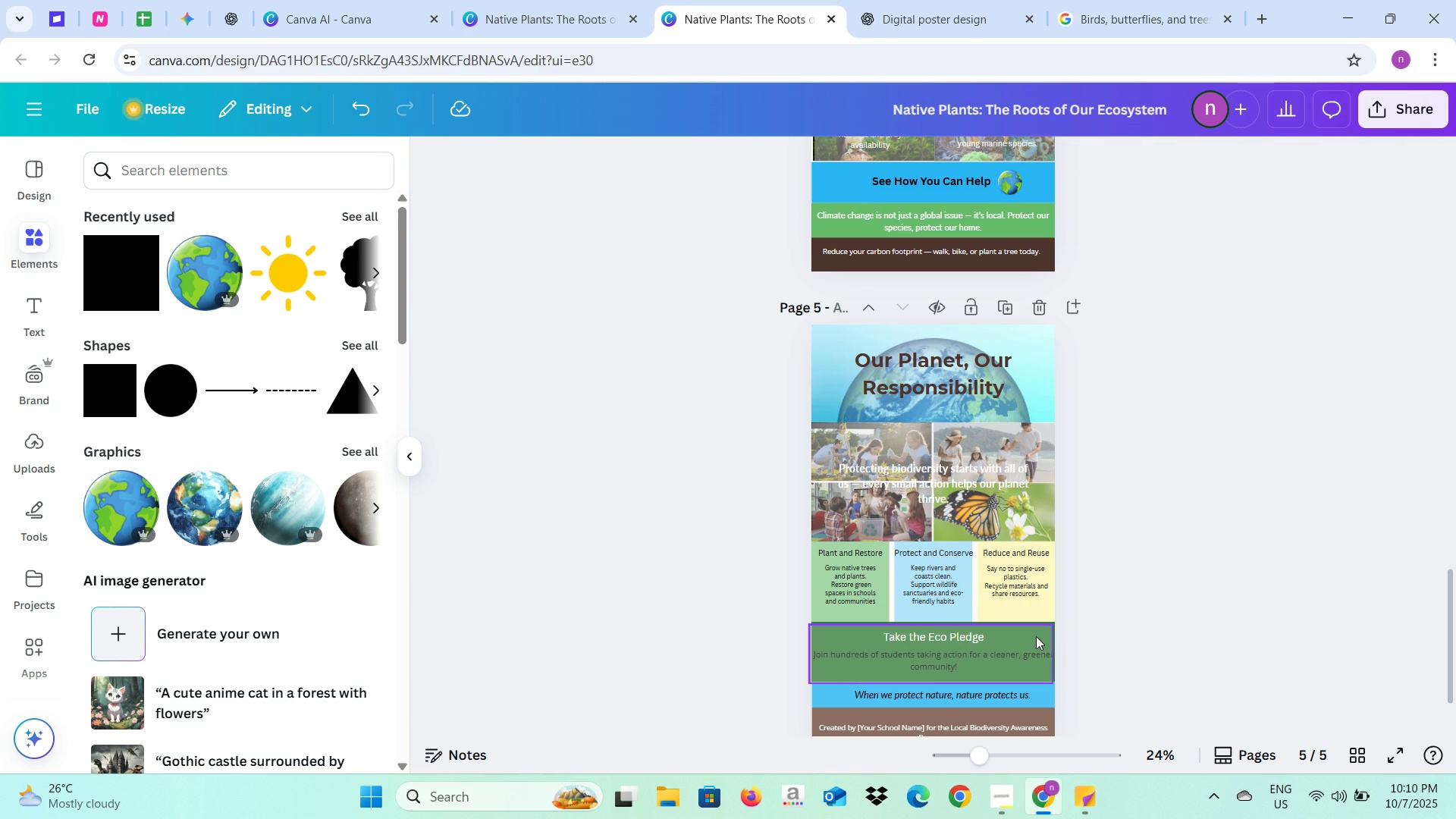 
left_click([1036, 636])
 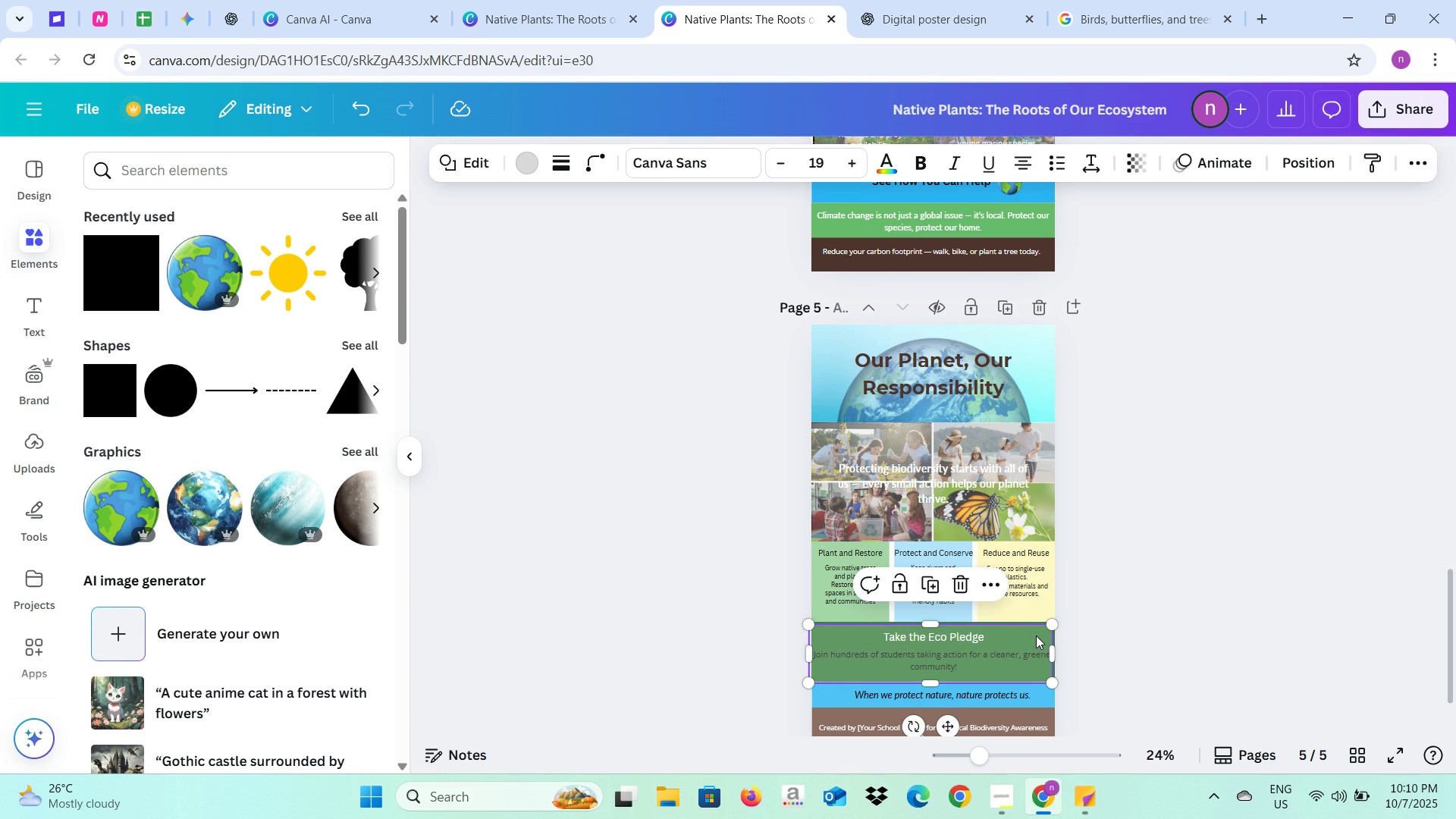 
left_click_drag(start_coordinate=[1036, 635], to_coordinate=[1038, 632])
 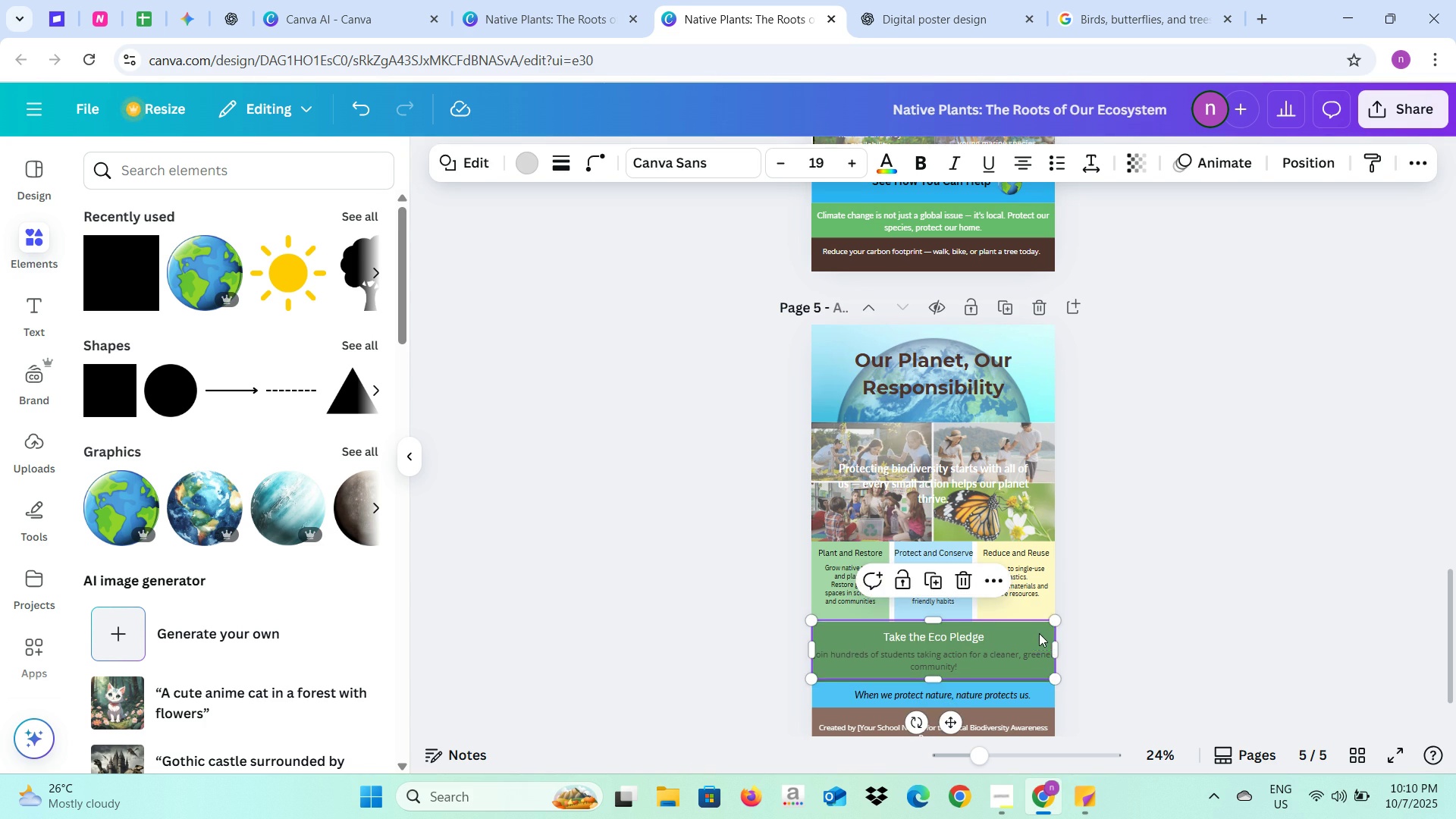 
left_click_drag(start_coordinate=[1039, 633], to_coordinate=[1139, 634])
 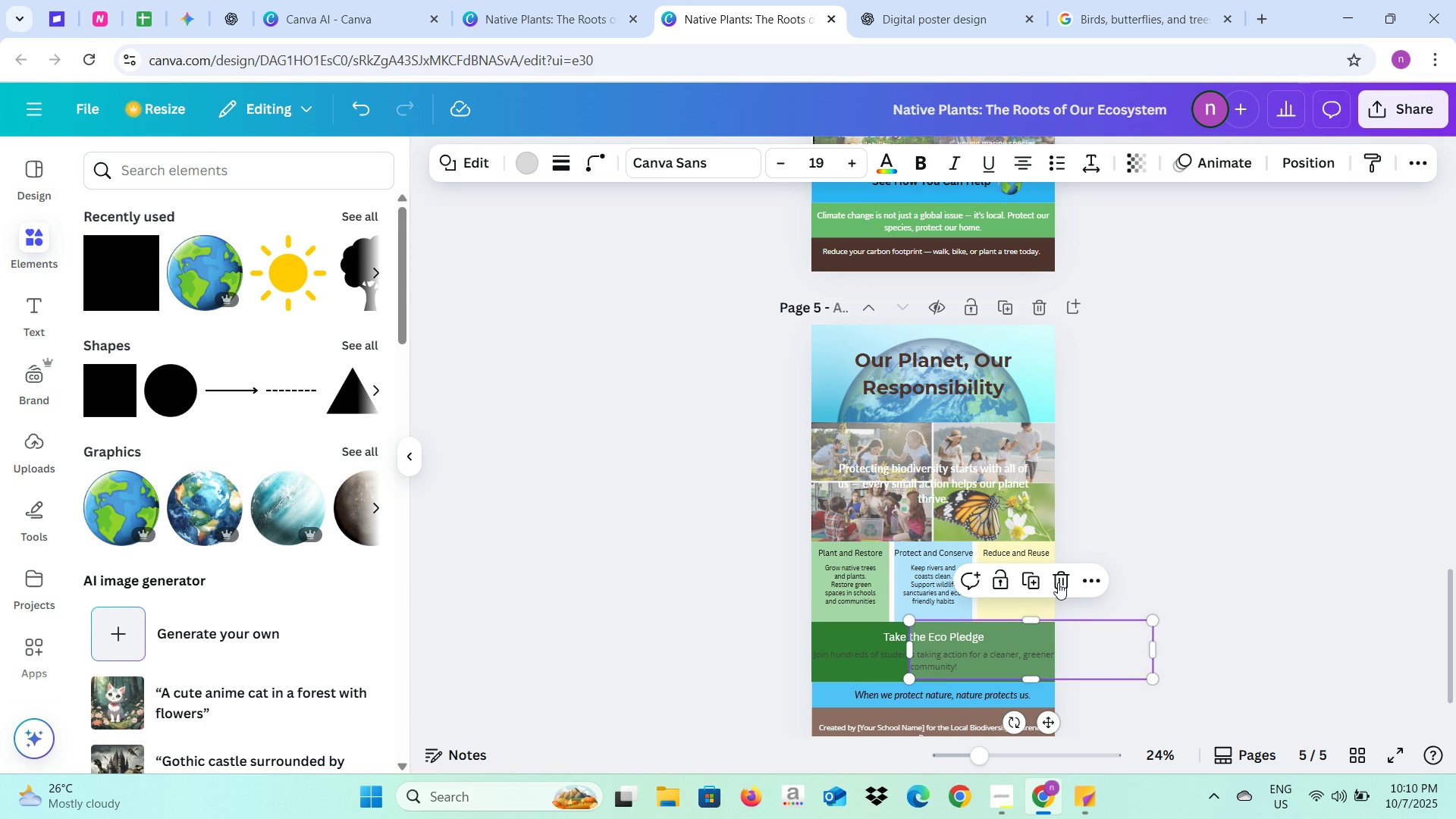 
left_click([1058, 582])
 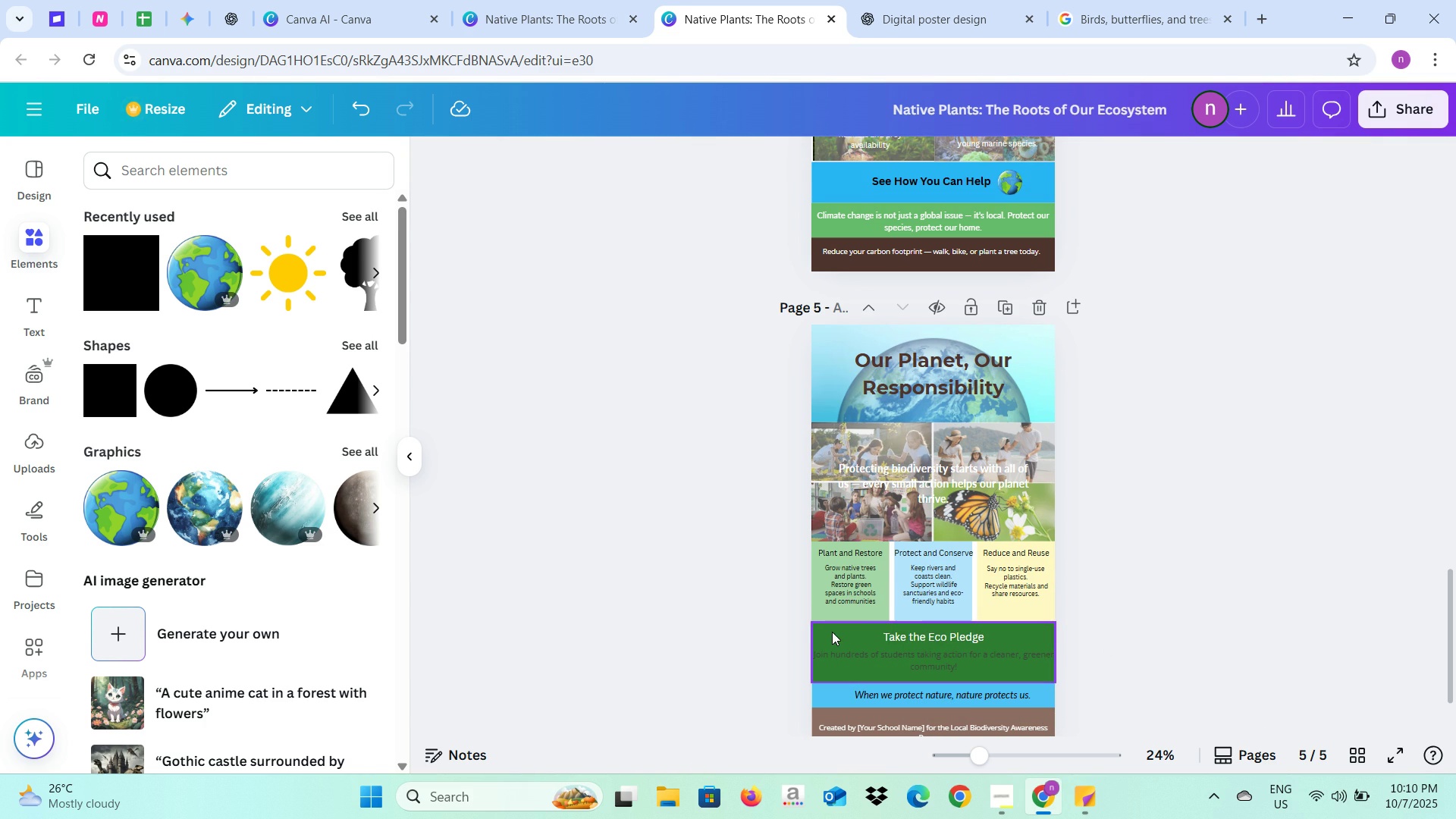 
left_click([832, 632])
 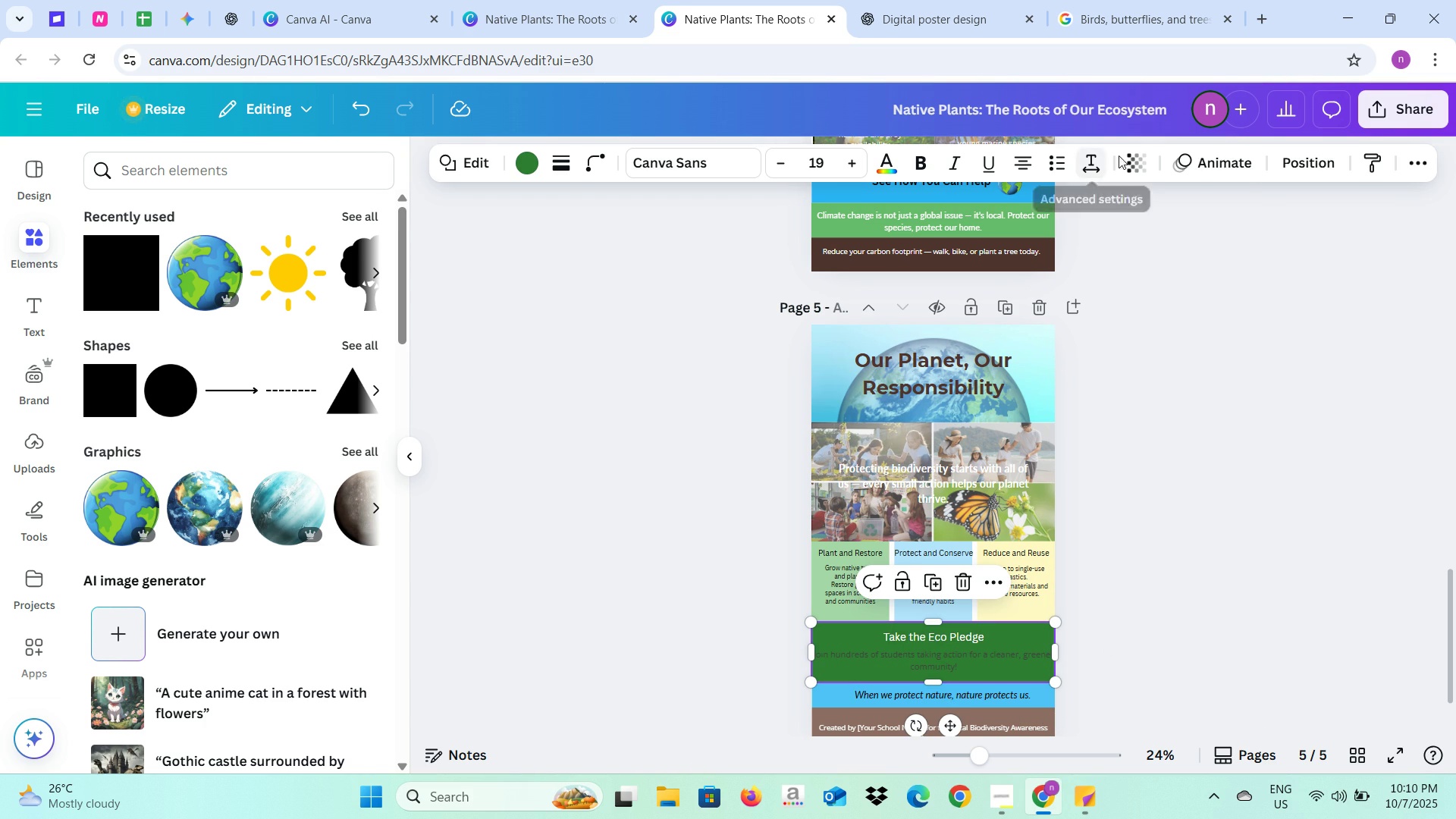 
left_click([1140, 162])
 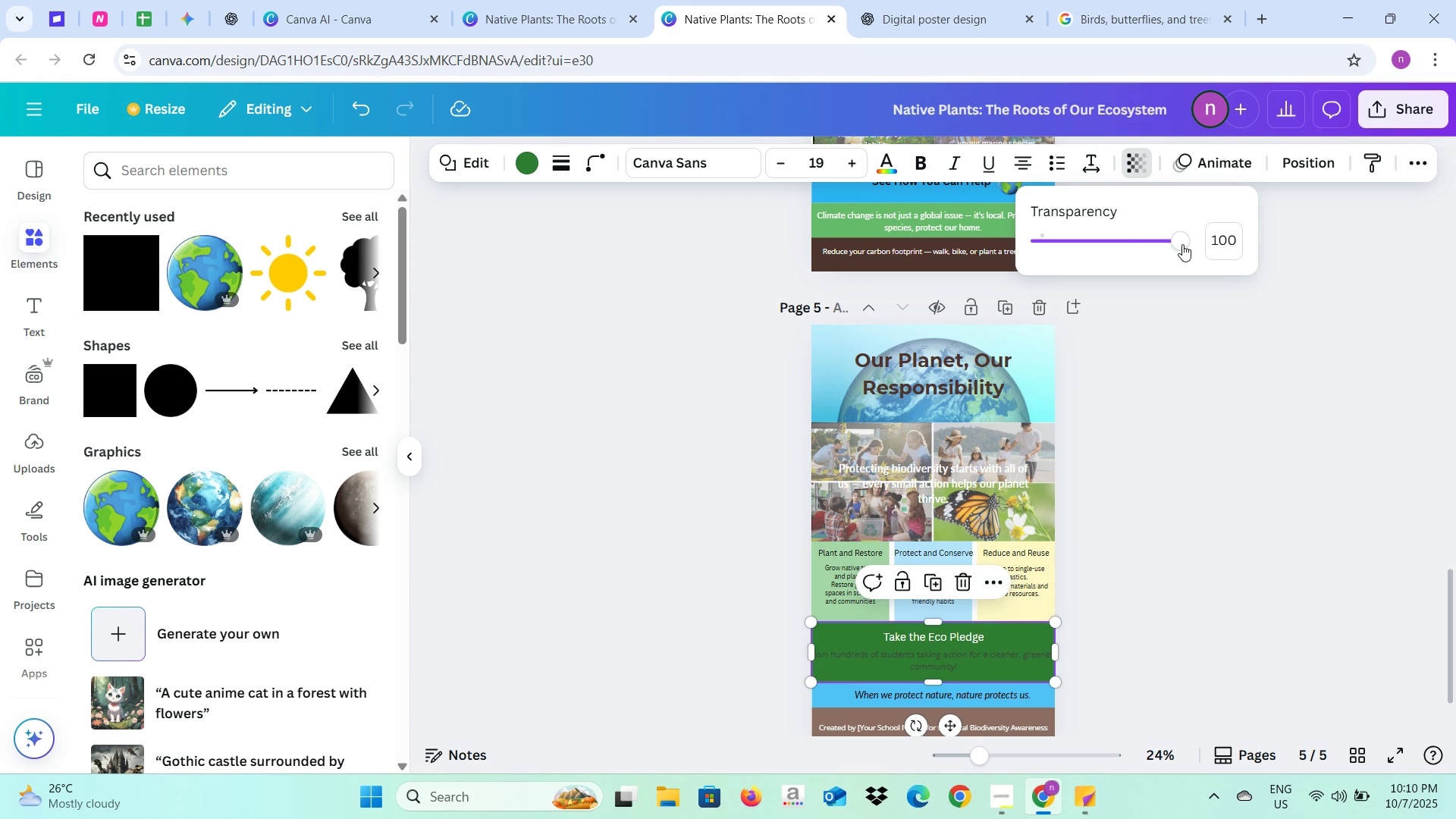 
left_click_drag(start_coordinate=[1182, 244], to_coordinate=[1153, 248])
 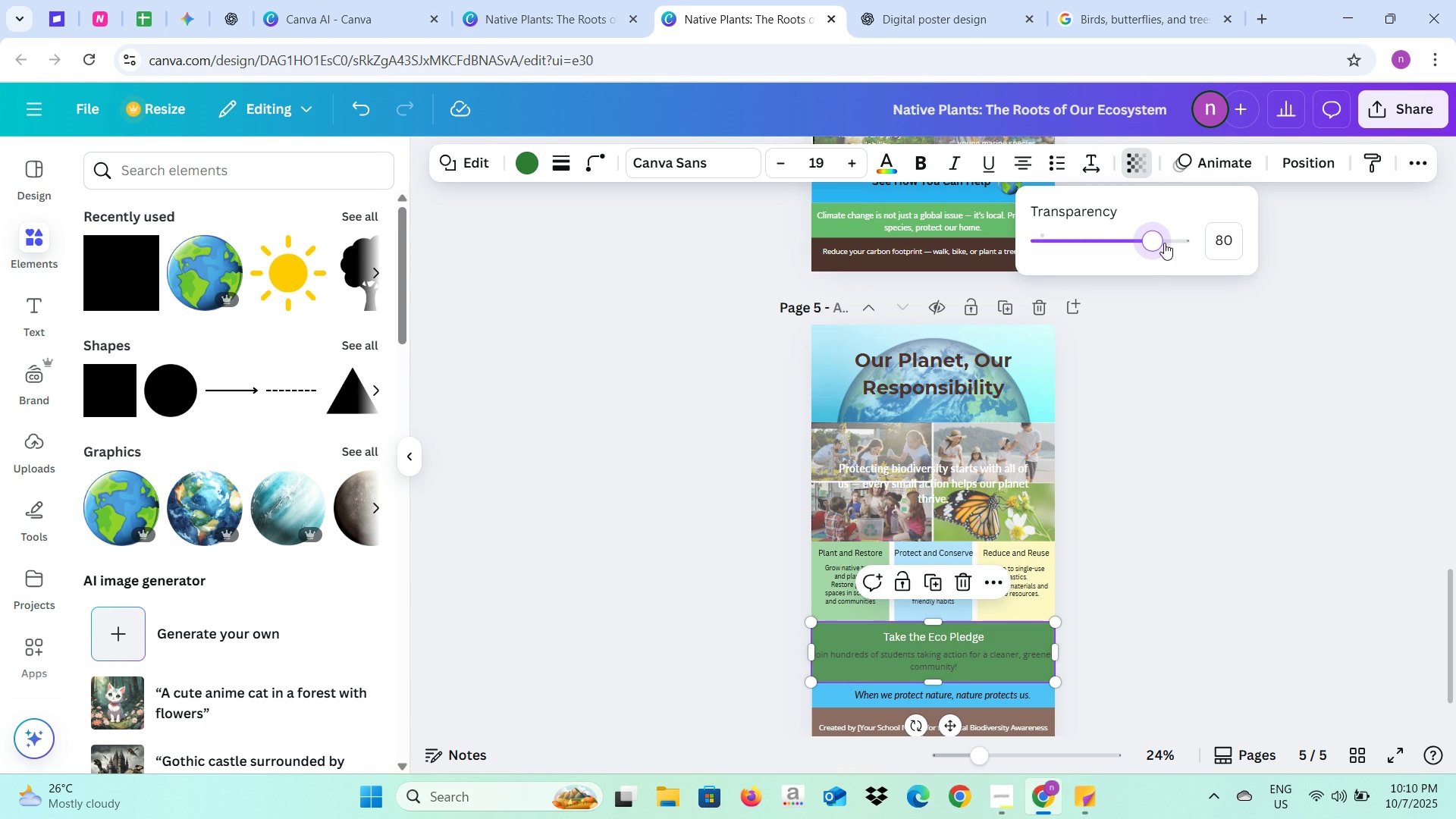 
left_click_drag(start_coordinate=[1163, 246], to_coordinate=[1215, 261])
 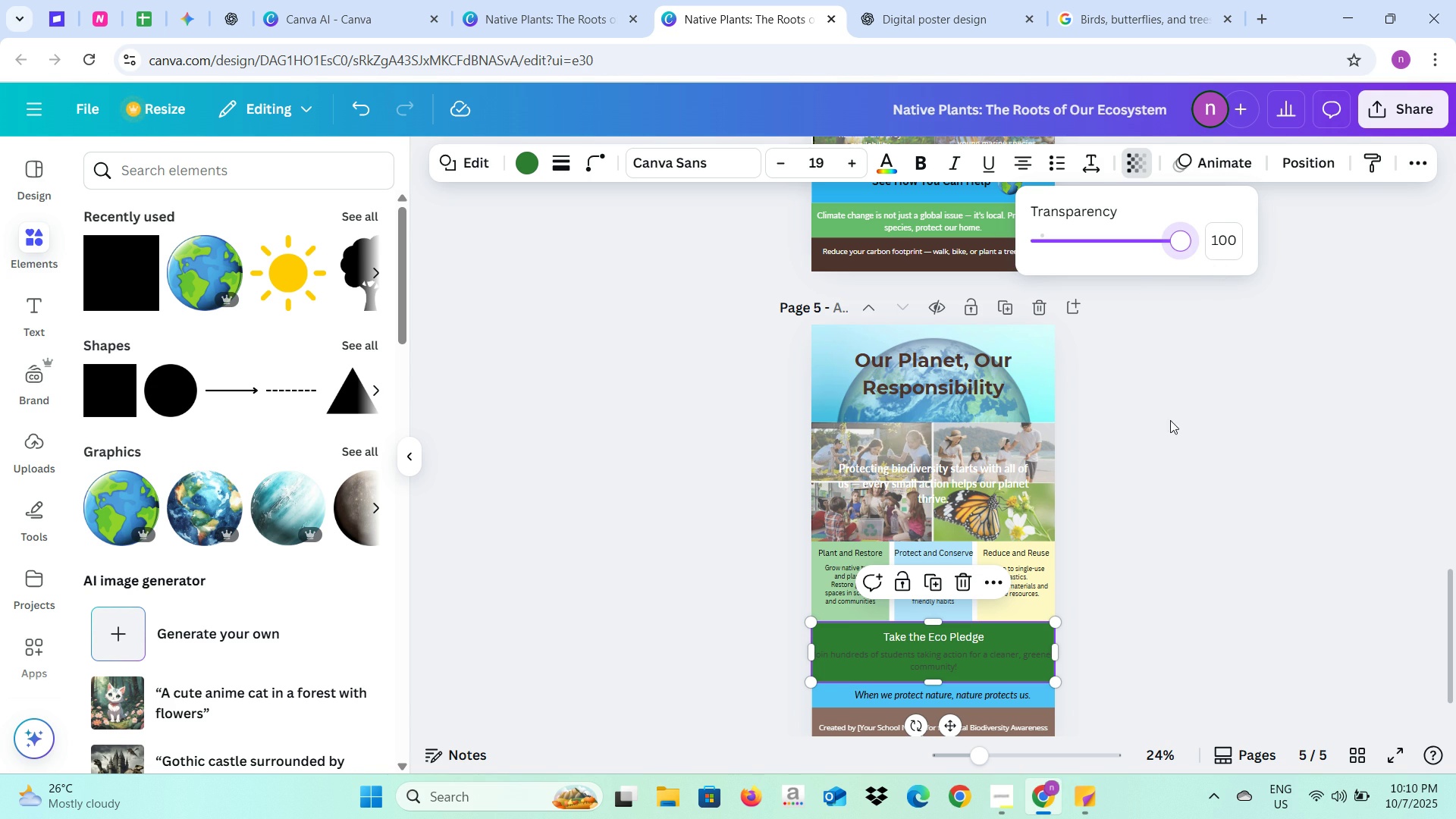 
left_click([1171, 421])
 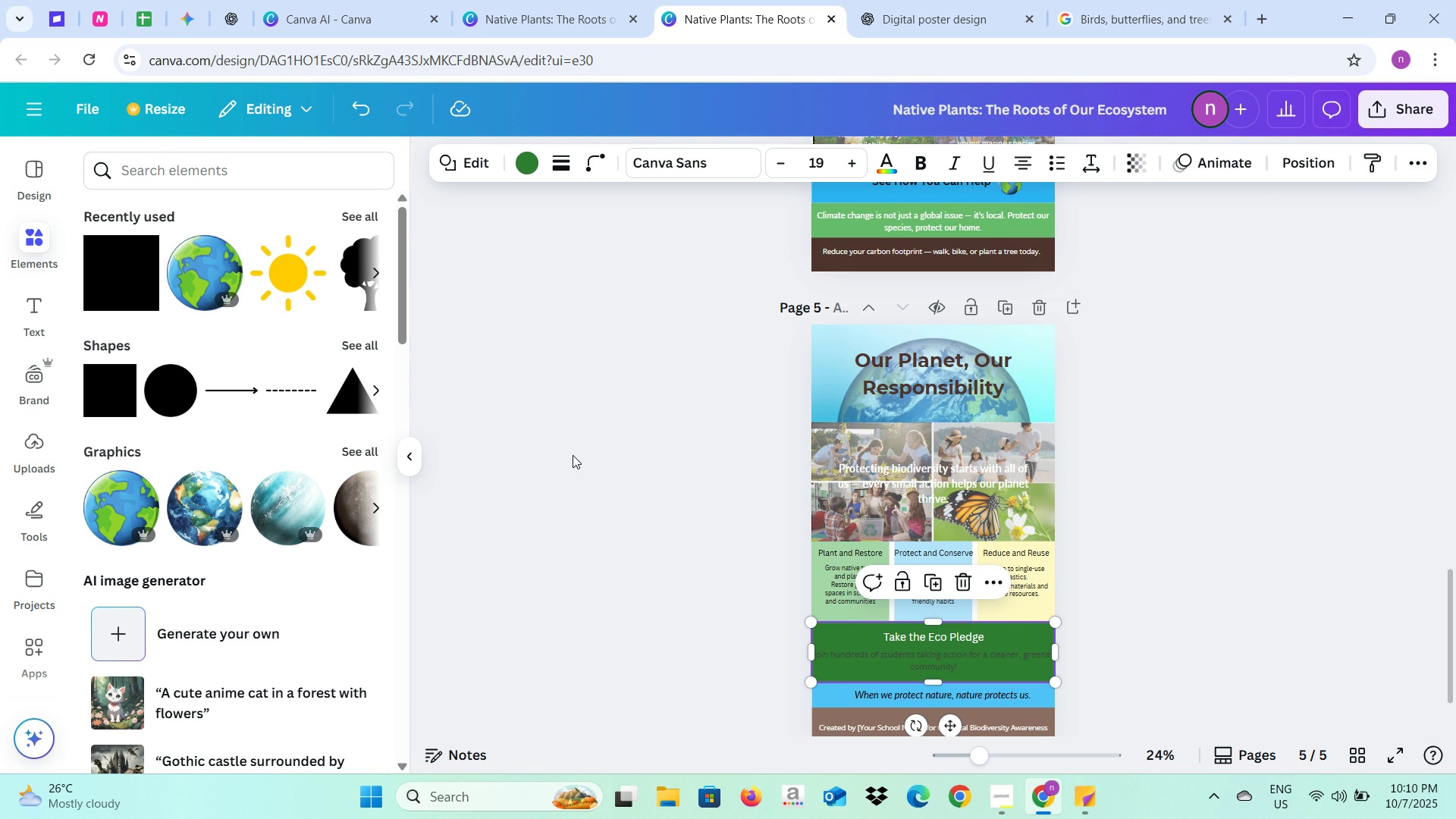 
key(Alt+AltLeft)
 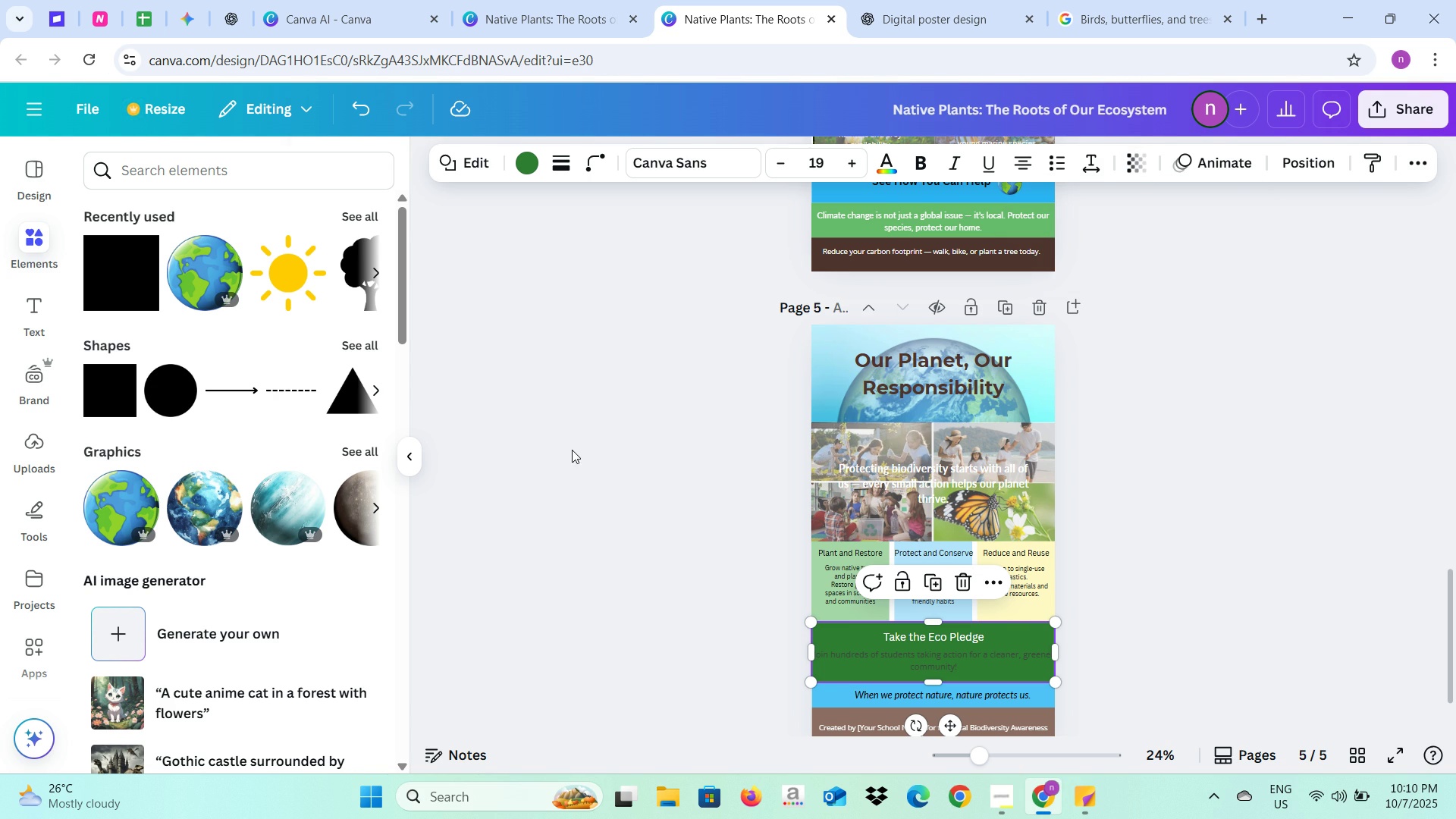 
key(Alt+Tab)
 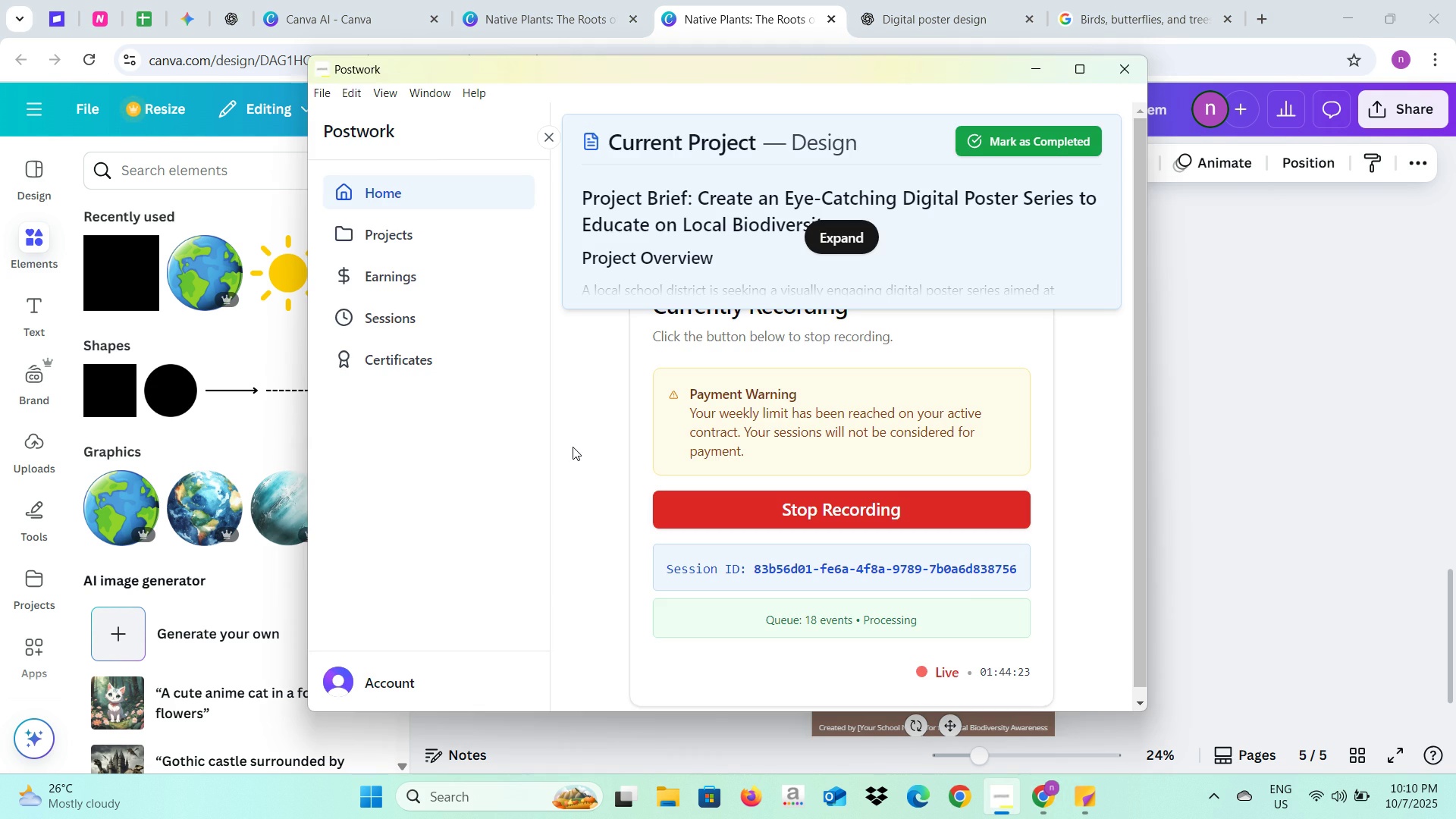 
key(Alt+AltLeft)
 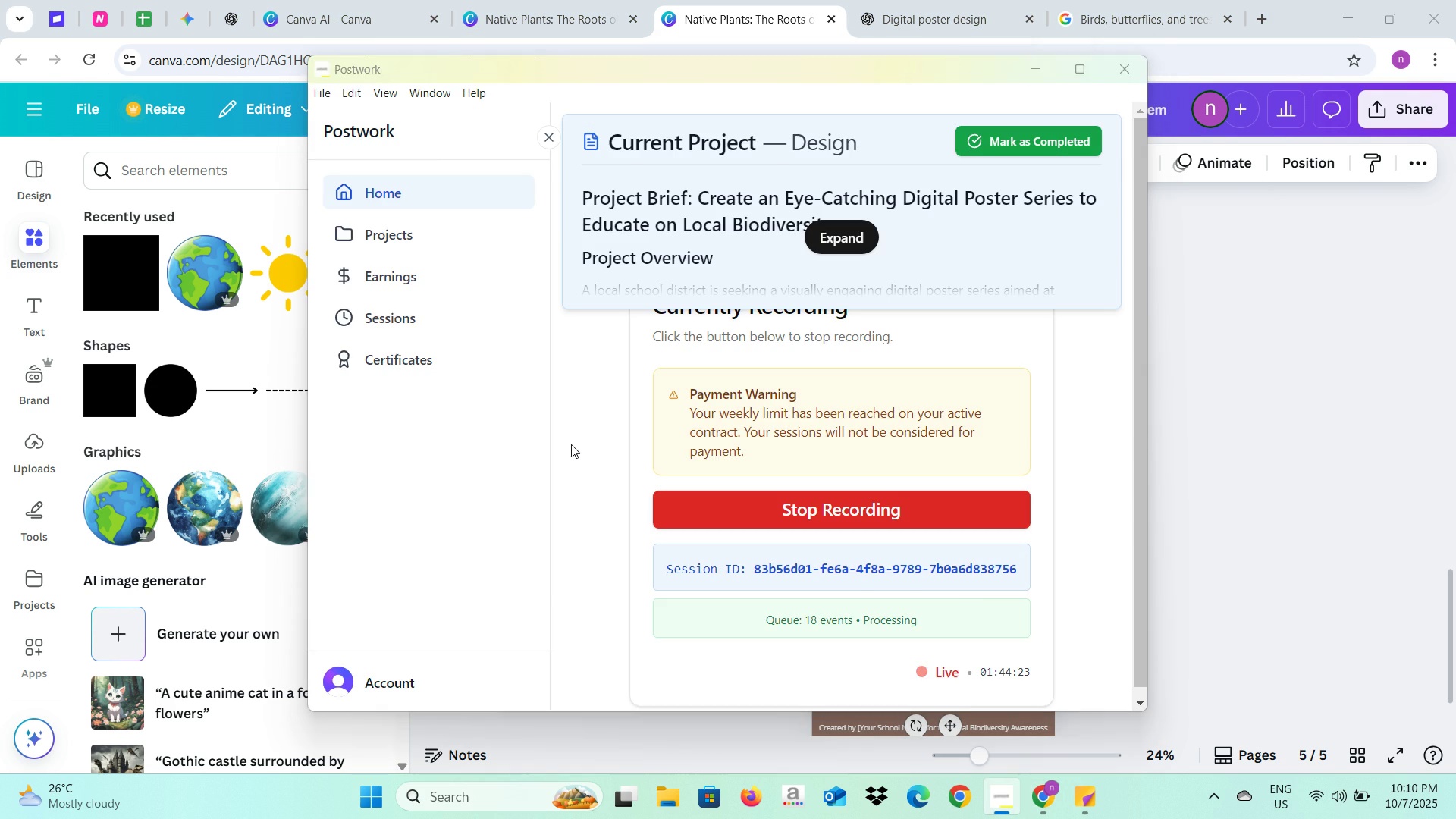 
key(Alt+Tab)
 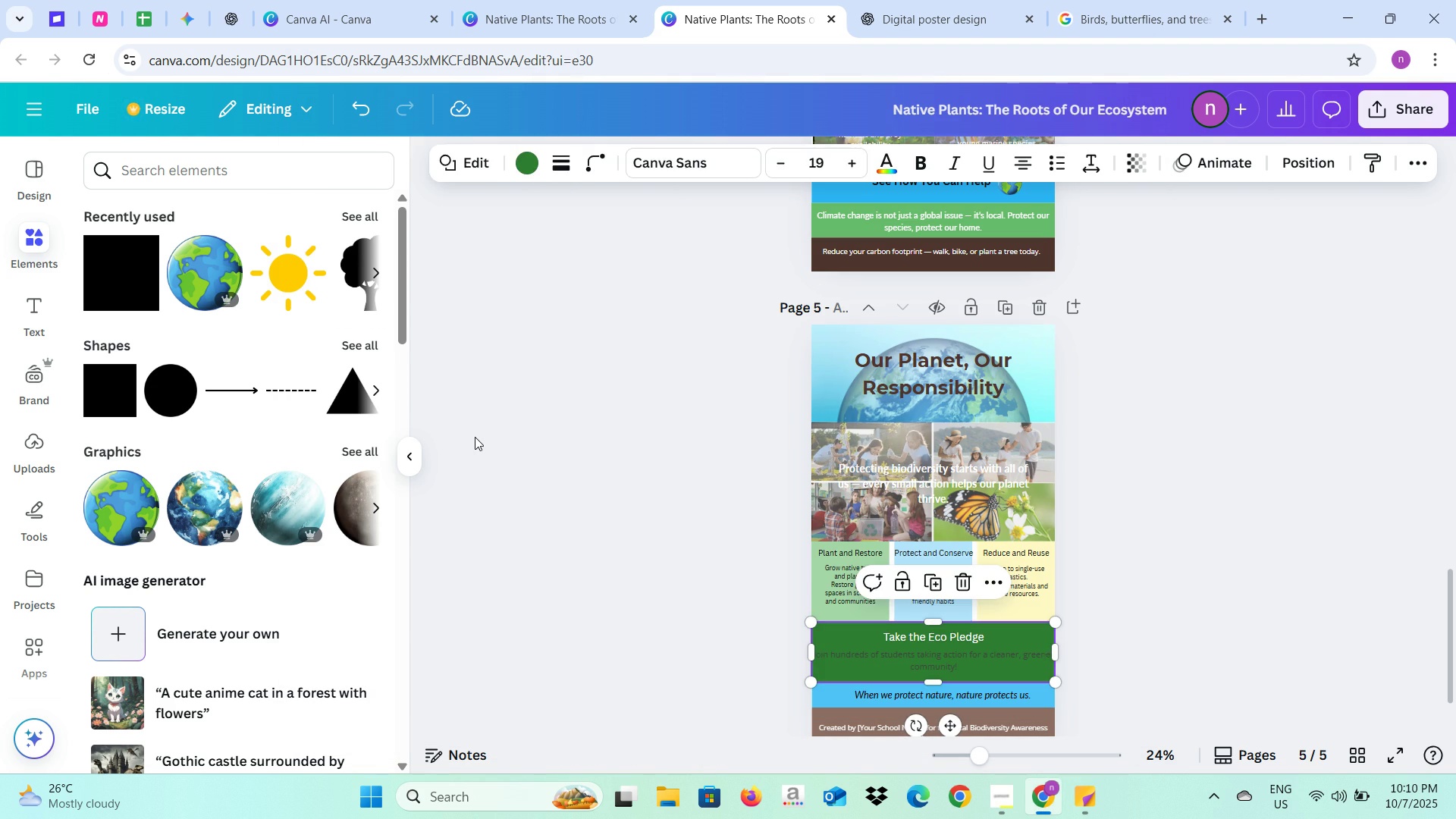 
left_click([475, 437])
 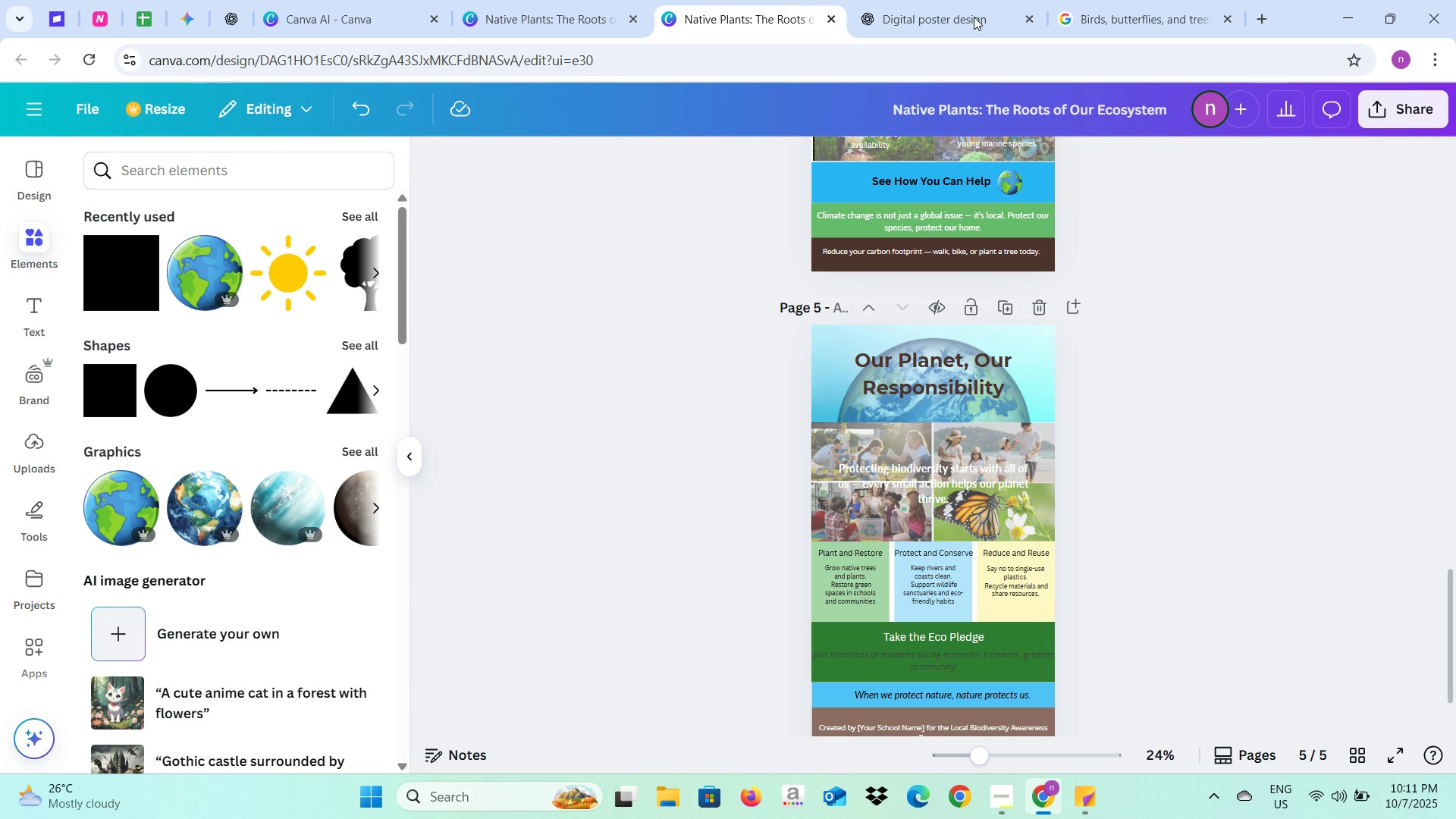 
wait(58.04)
 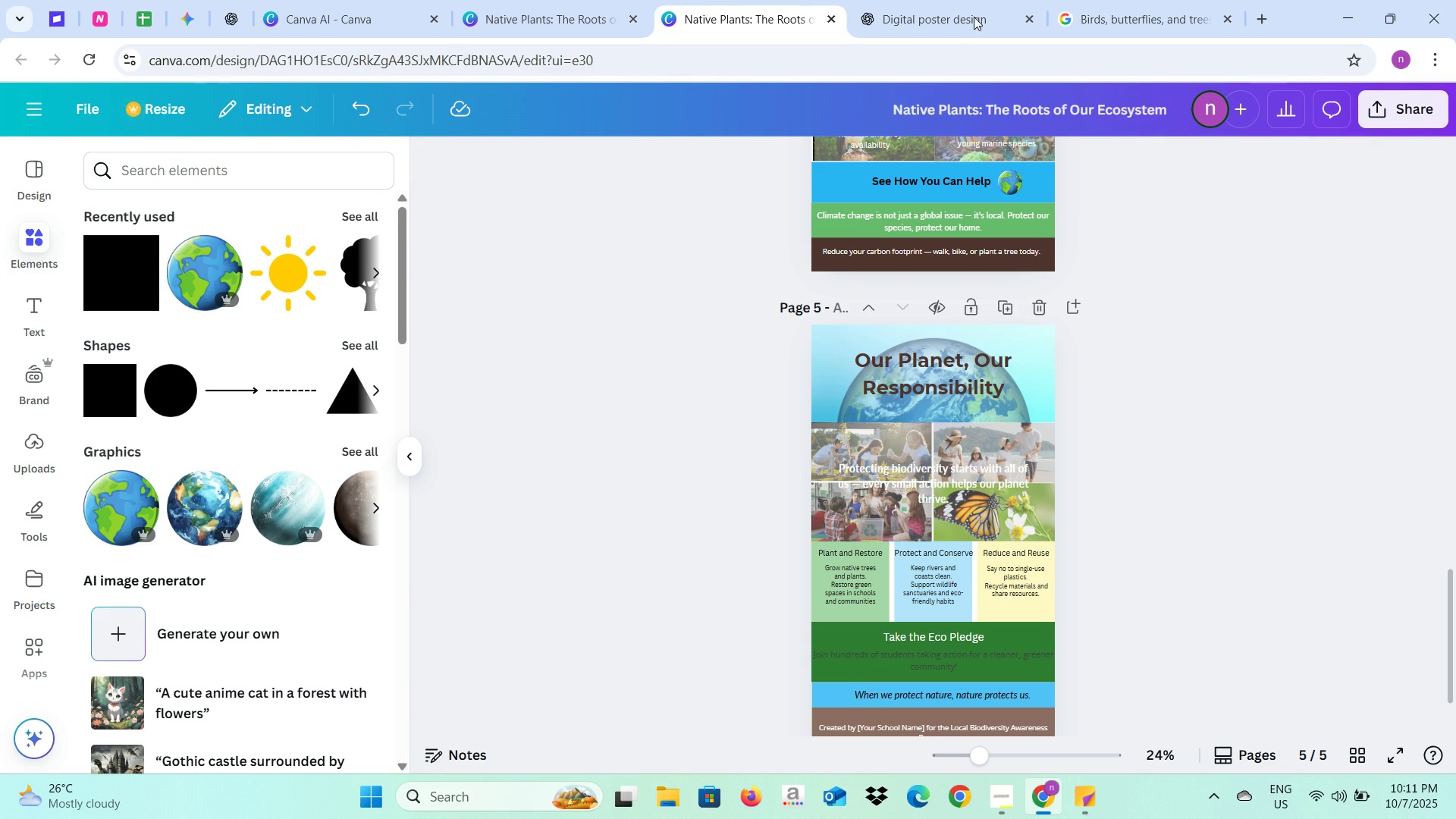 
left_click([934, 0])
 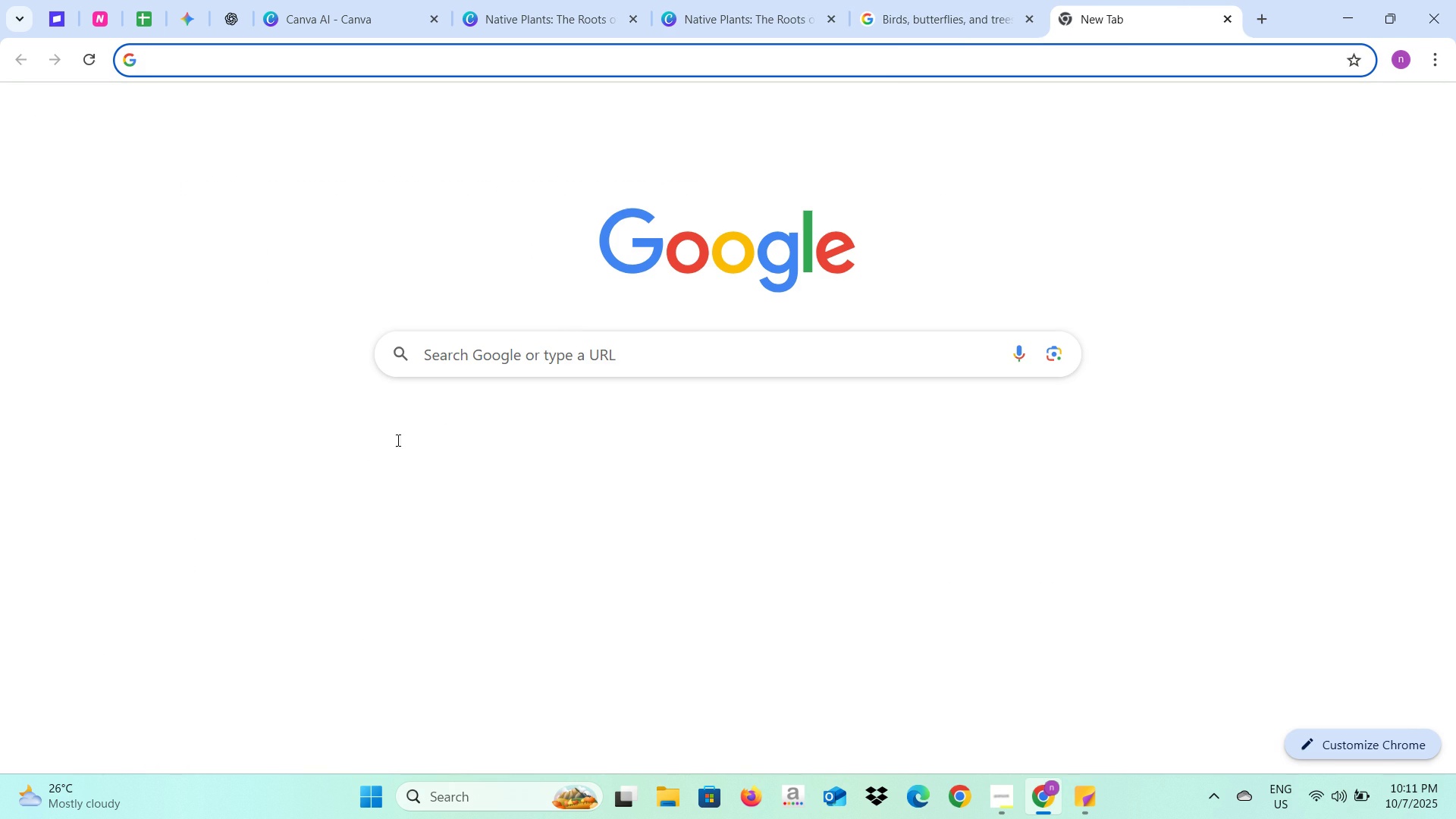 
left_click([247, 474])
 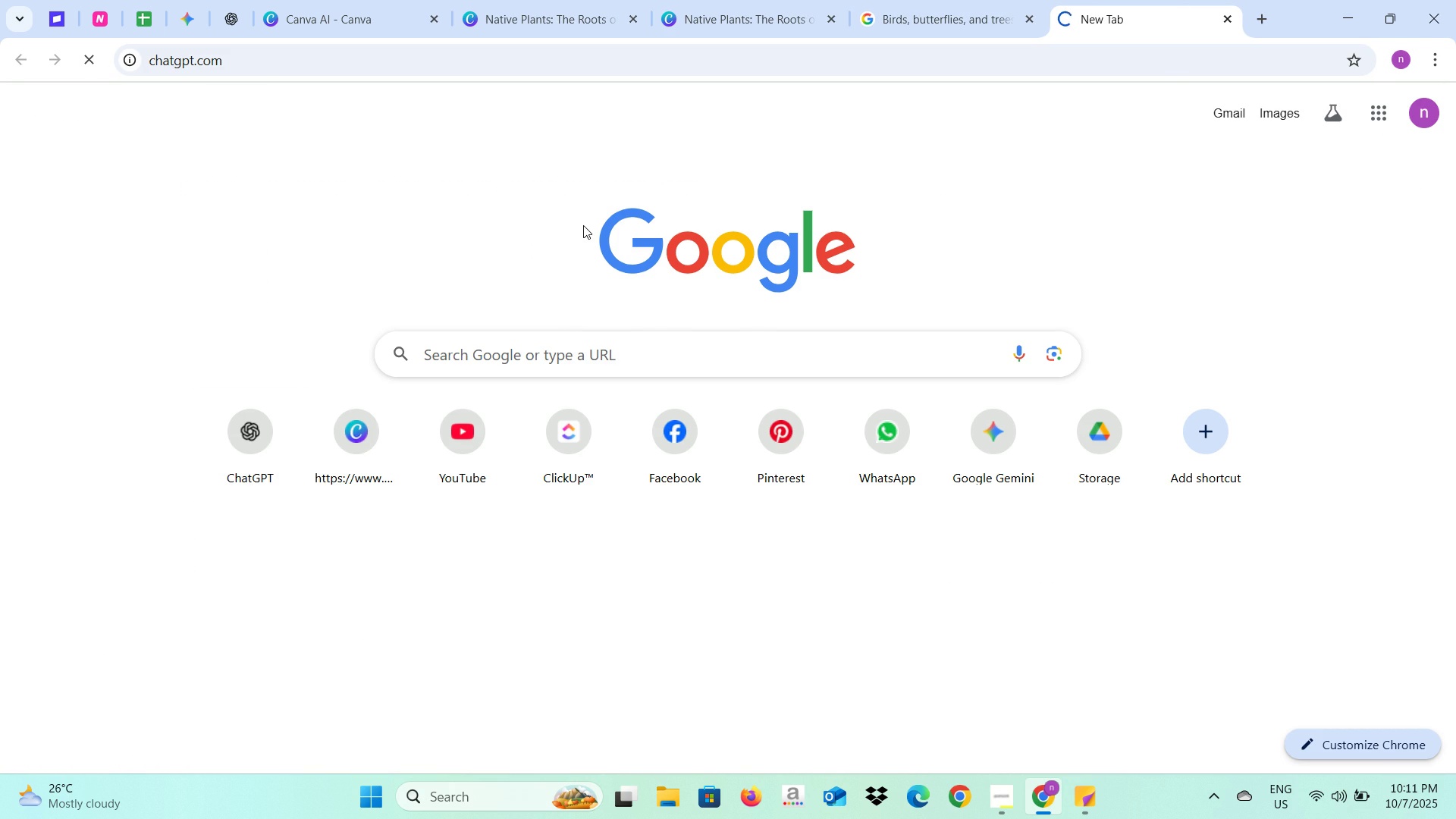 
key(Alt+AltLeft)
 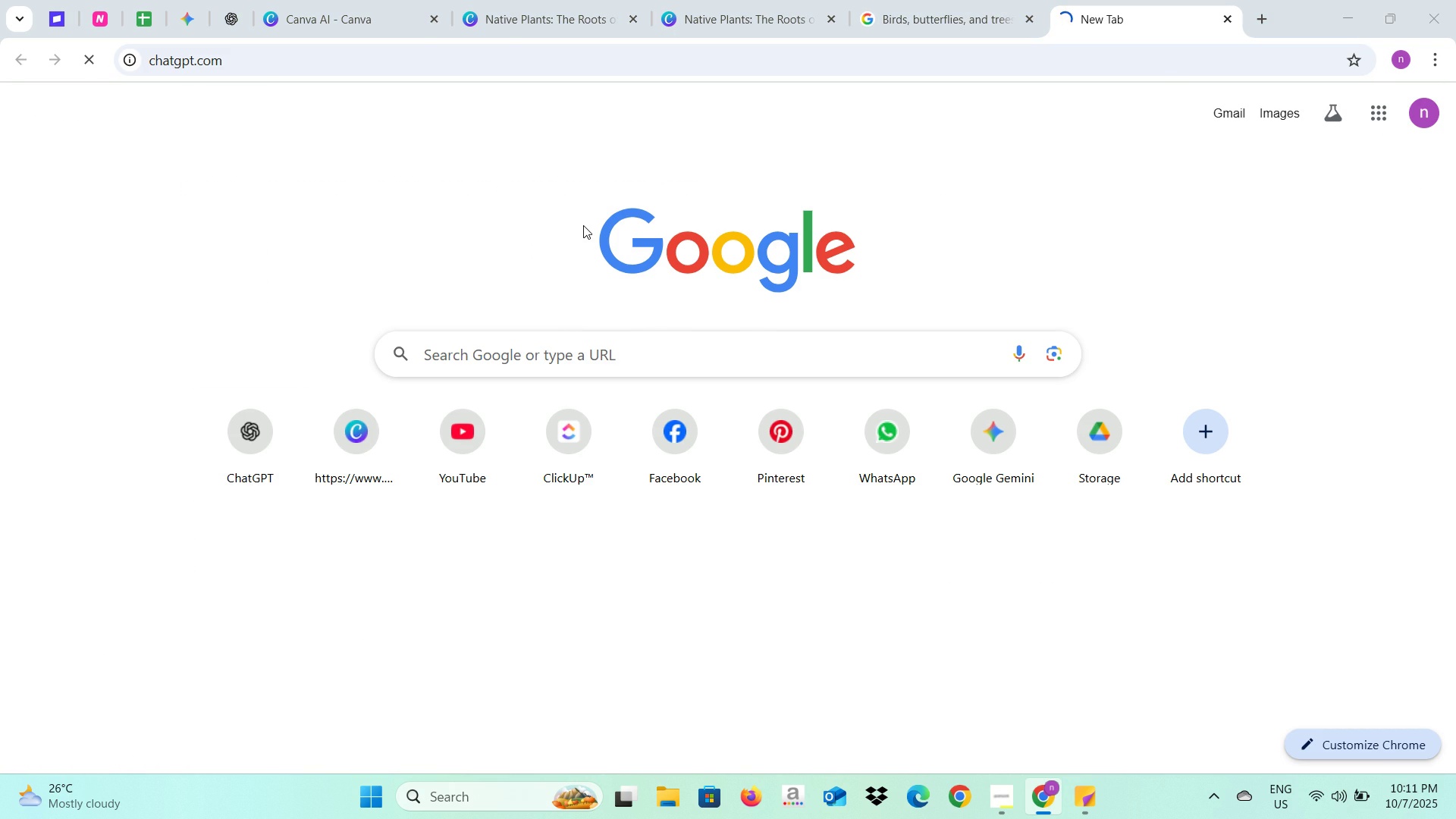 
key(Alt+Tab)